 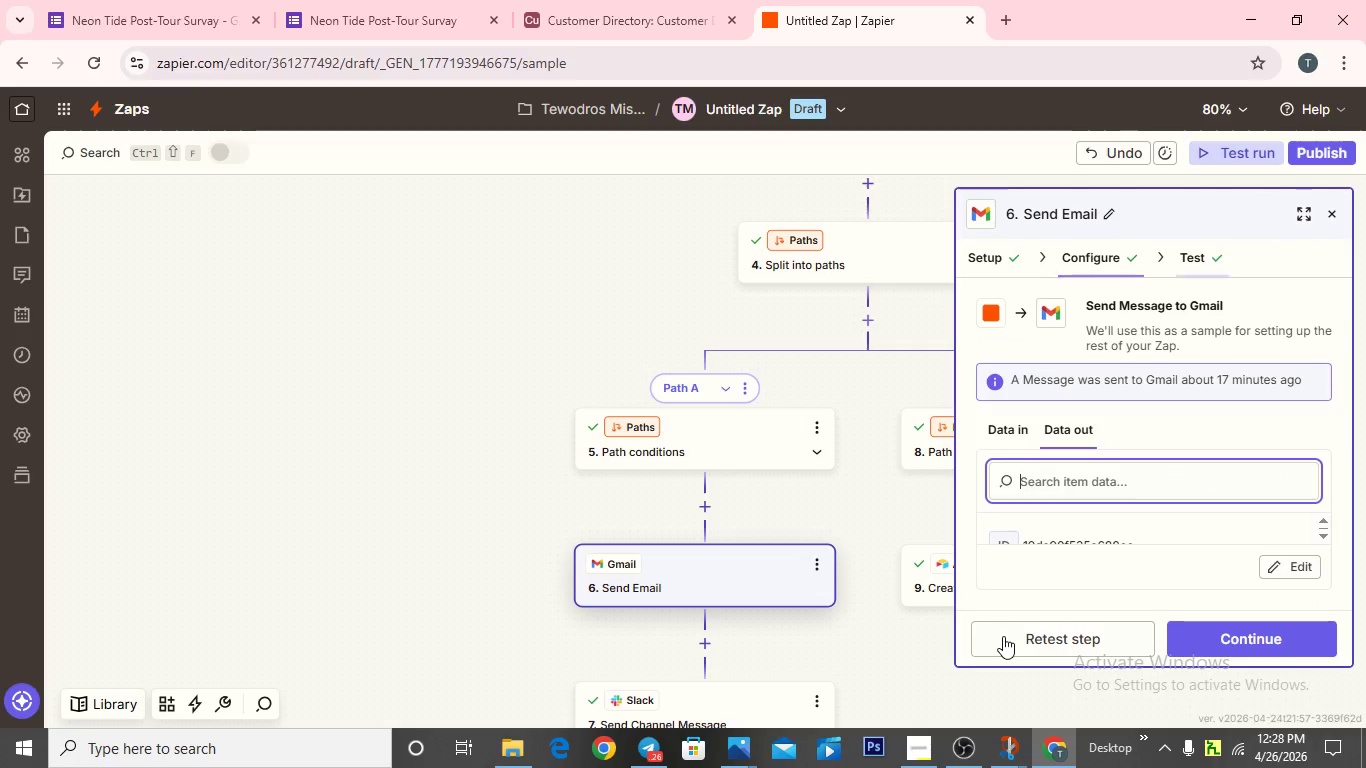 
left_click([1209, 643])
 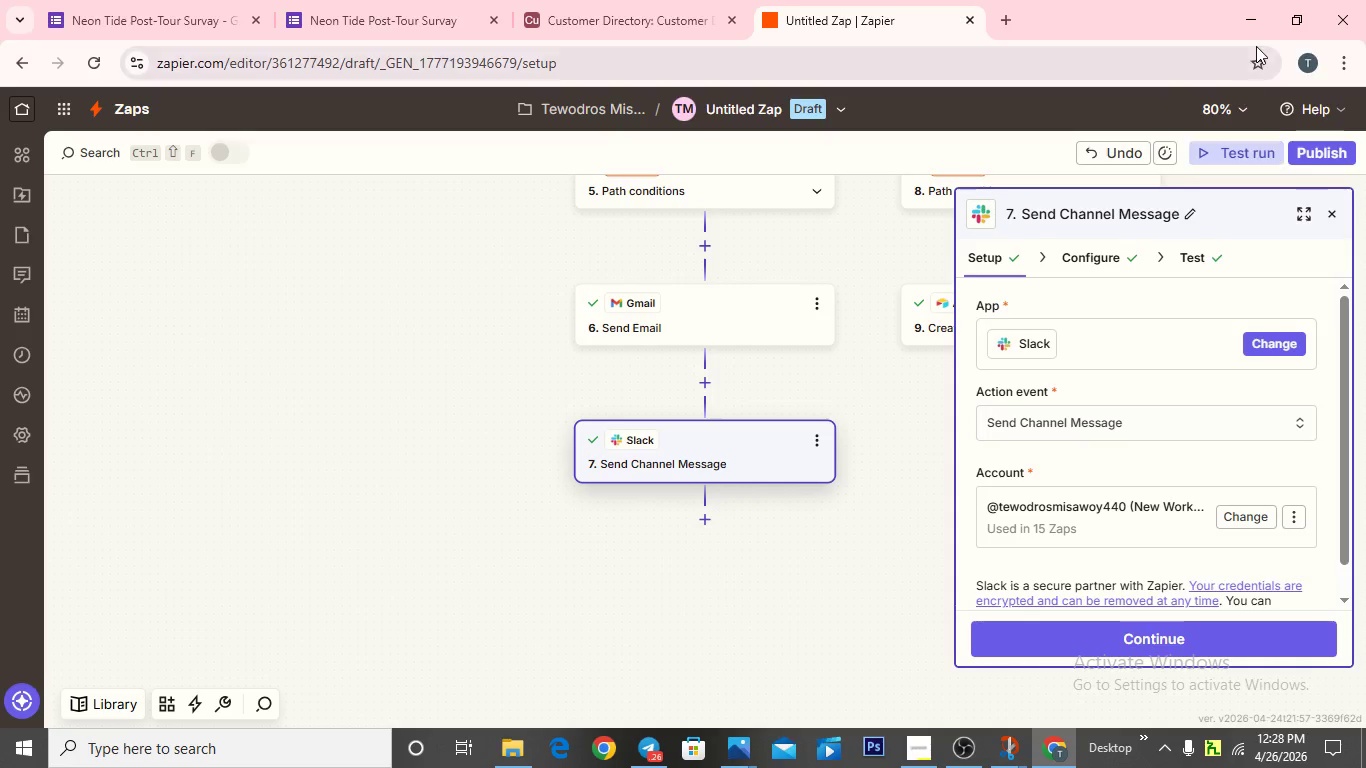 
left_click([1245, 154])
 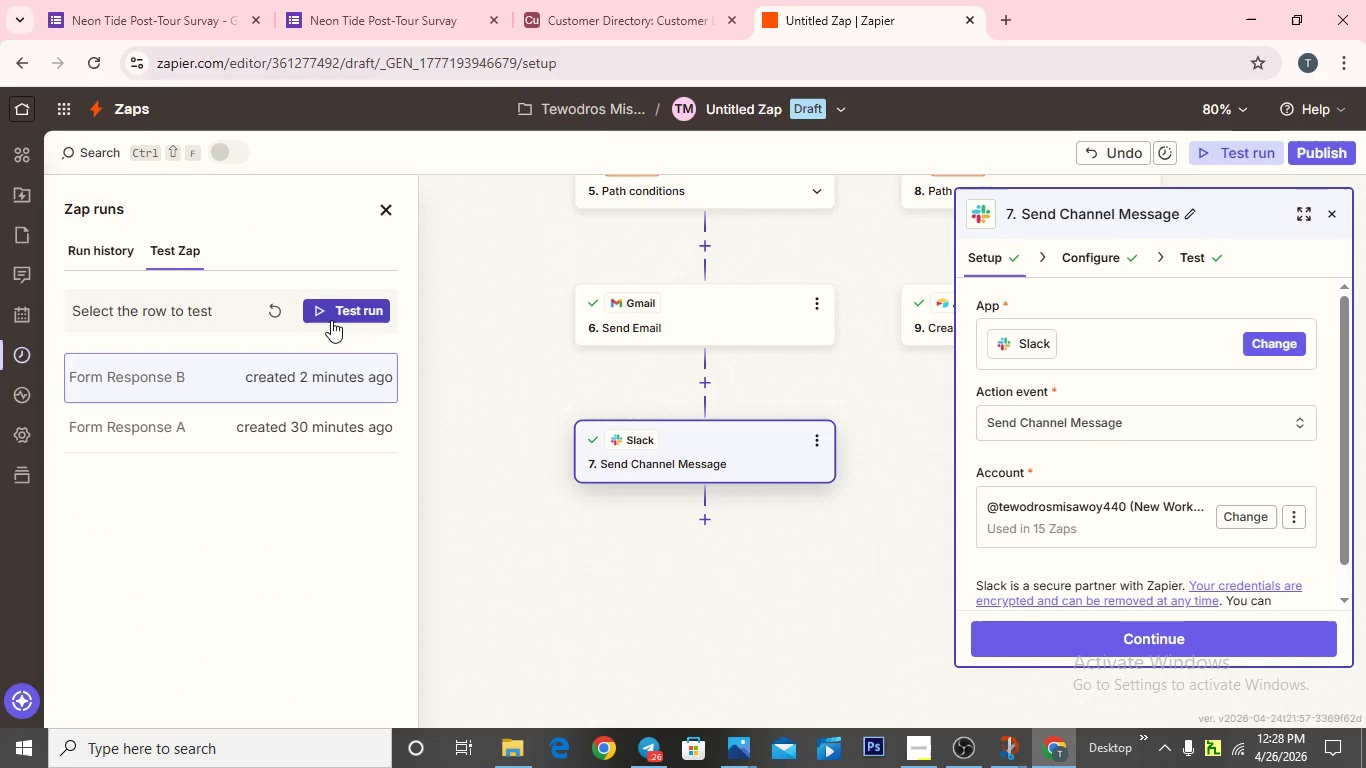 
left_click([334, 313])
 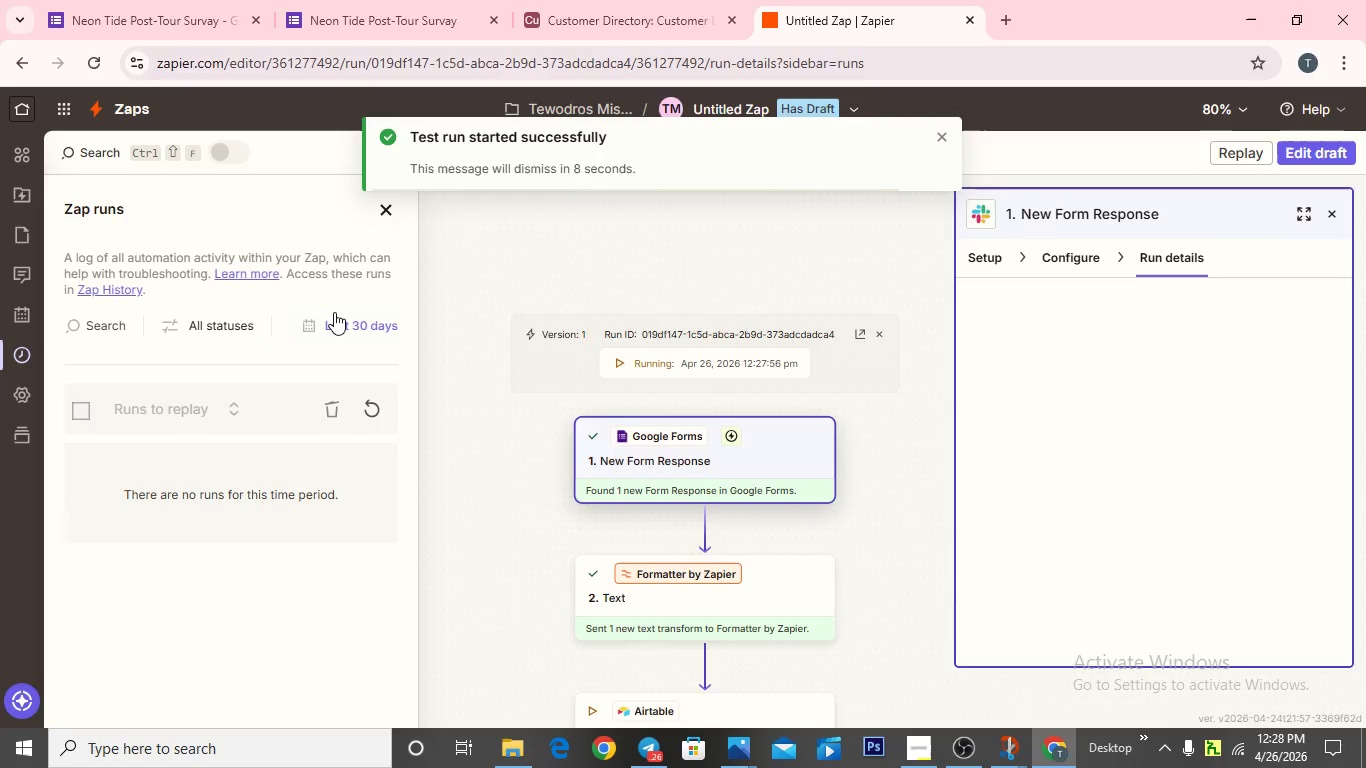 
wait(8.69)
 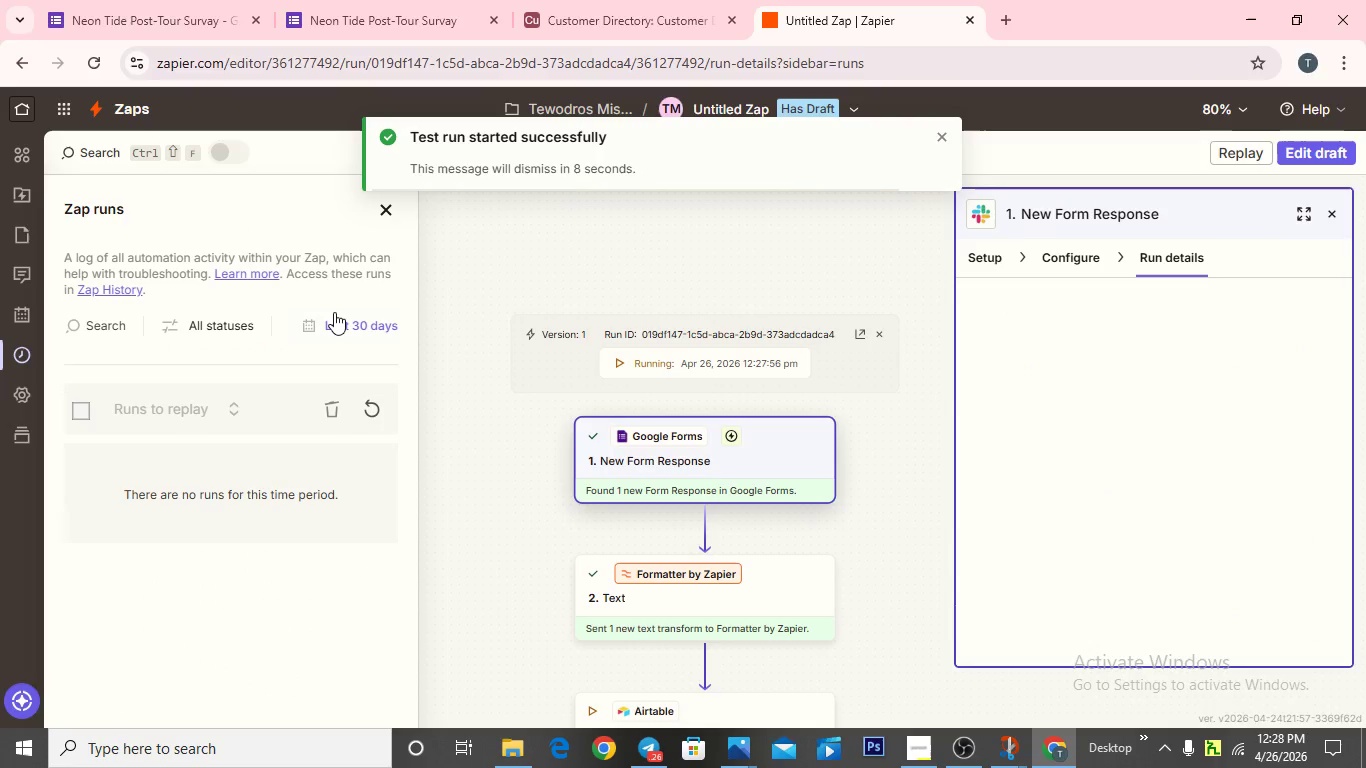 
left_click([597, 26])
 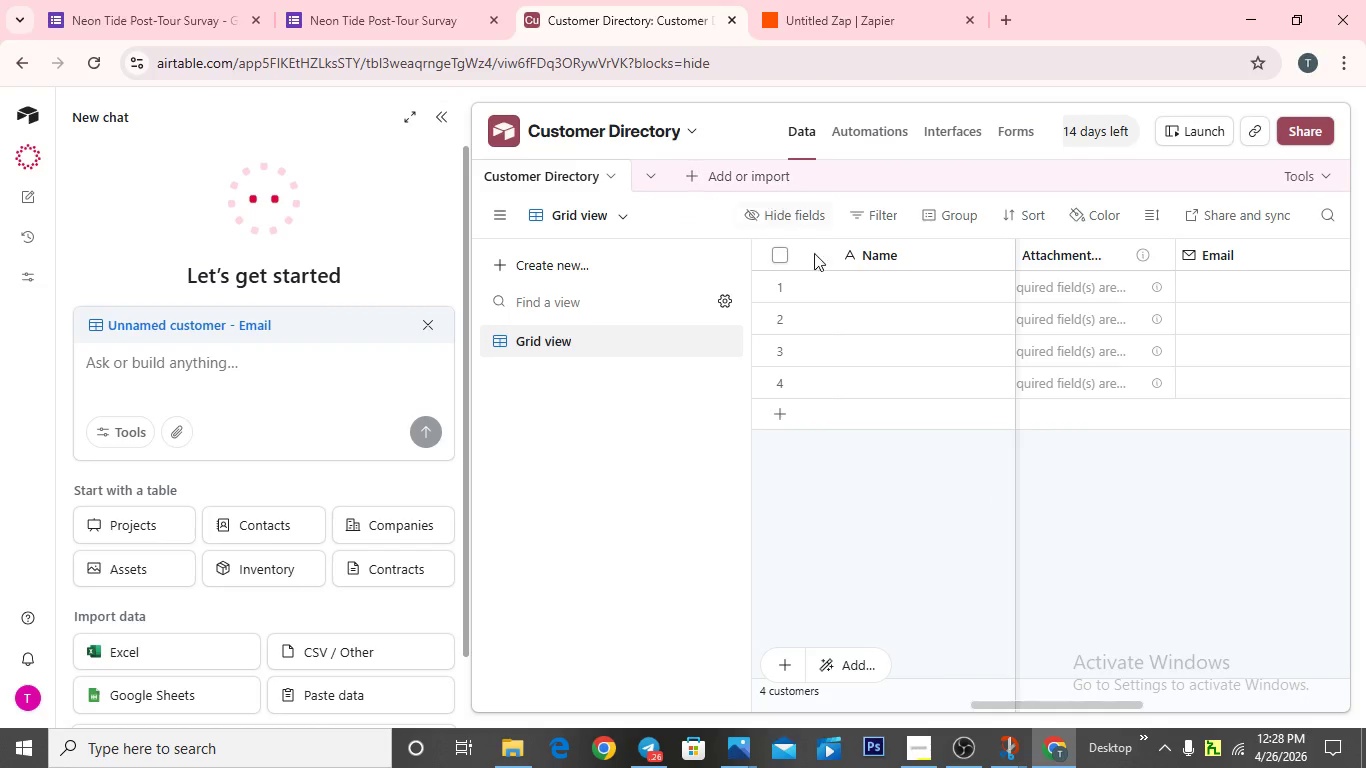 
mouse_move([815, 304])
 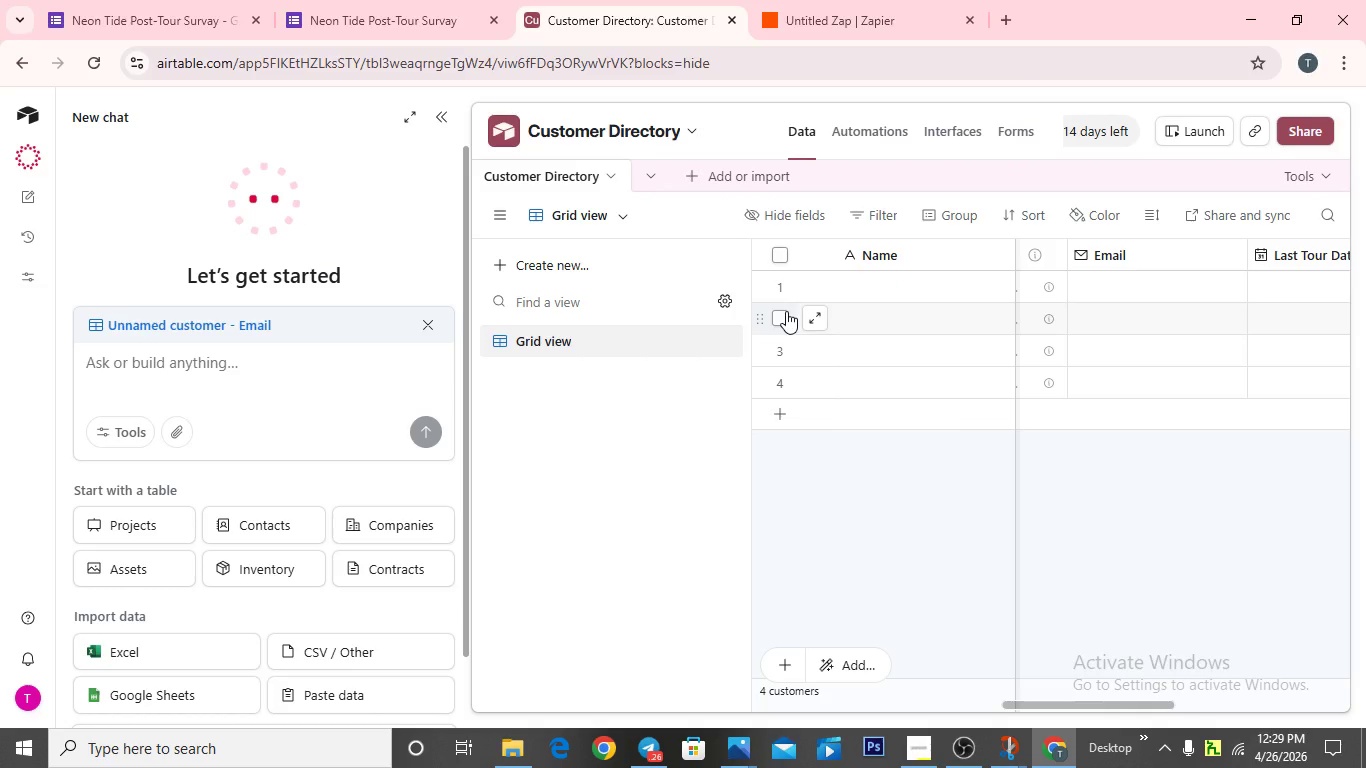 
wait(14.04)
 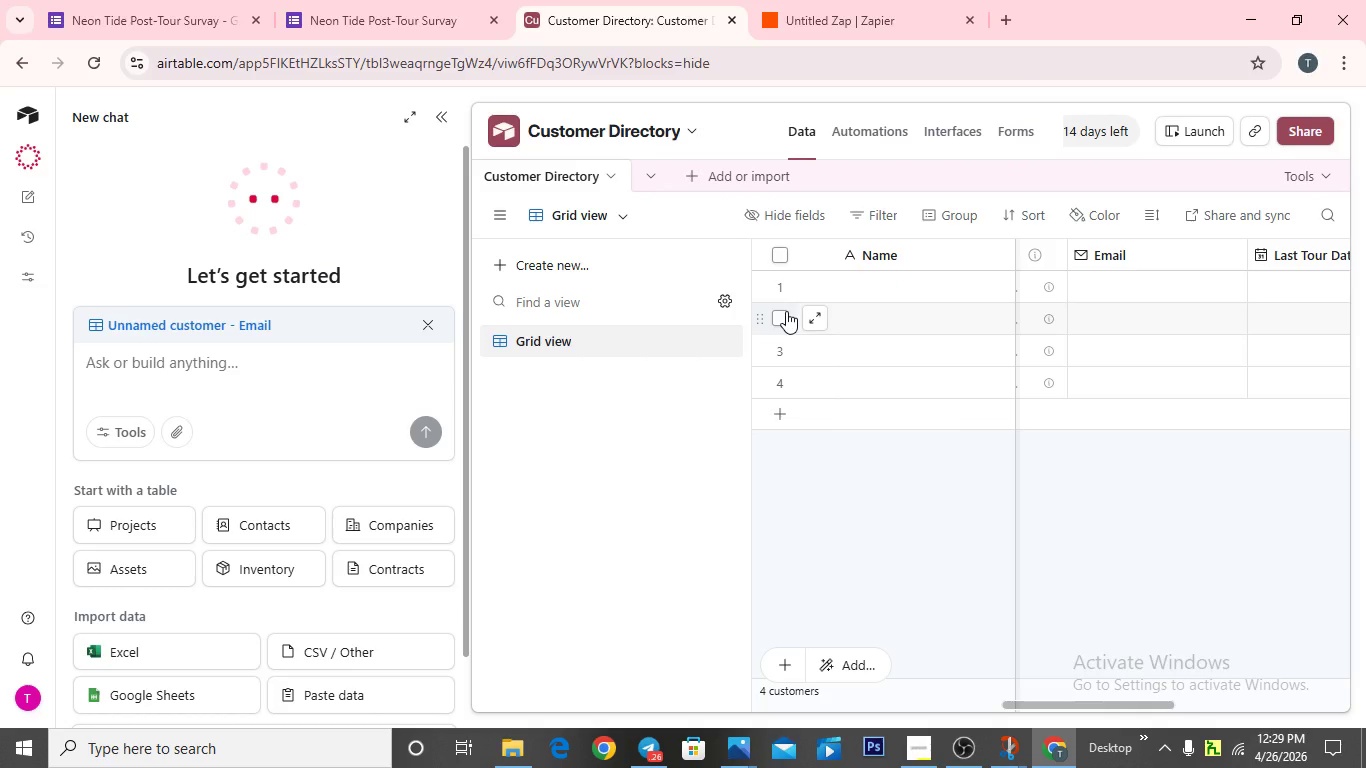 
scroll: coordinate [784, 303], scroll_direction: none, amount: 0.0
 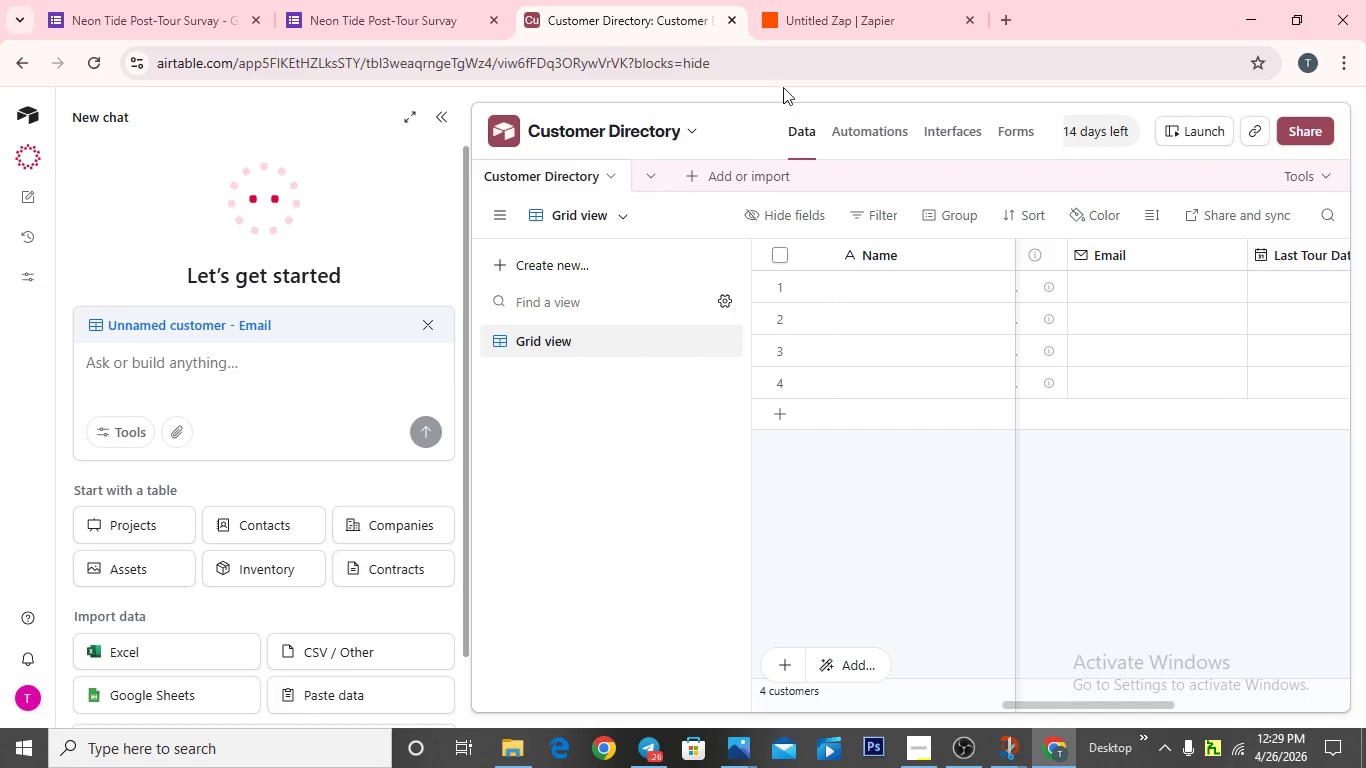 
left_click([815, 12])
 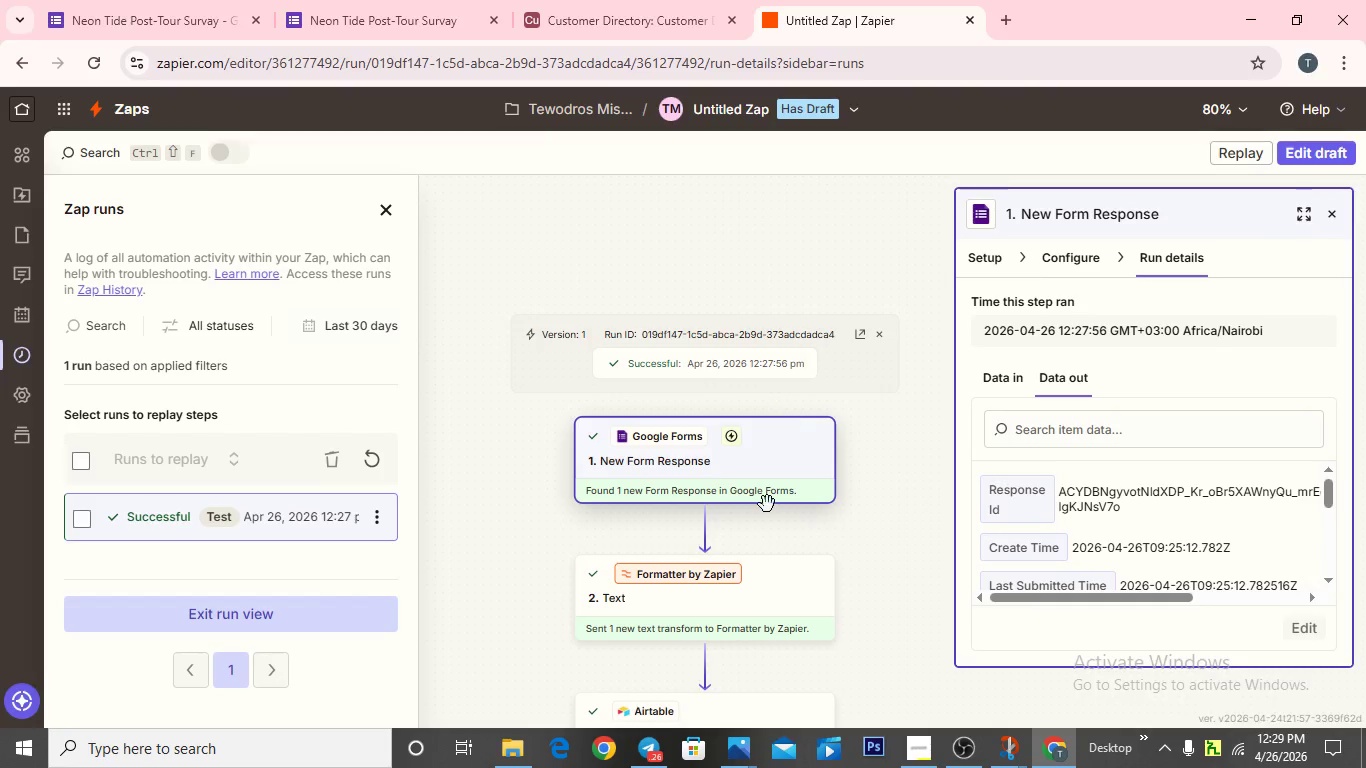 
scroll: coordinate [766, 501], scroll_direction: down, amount: 2.0
 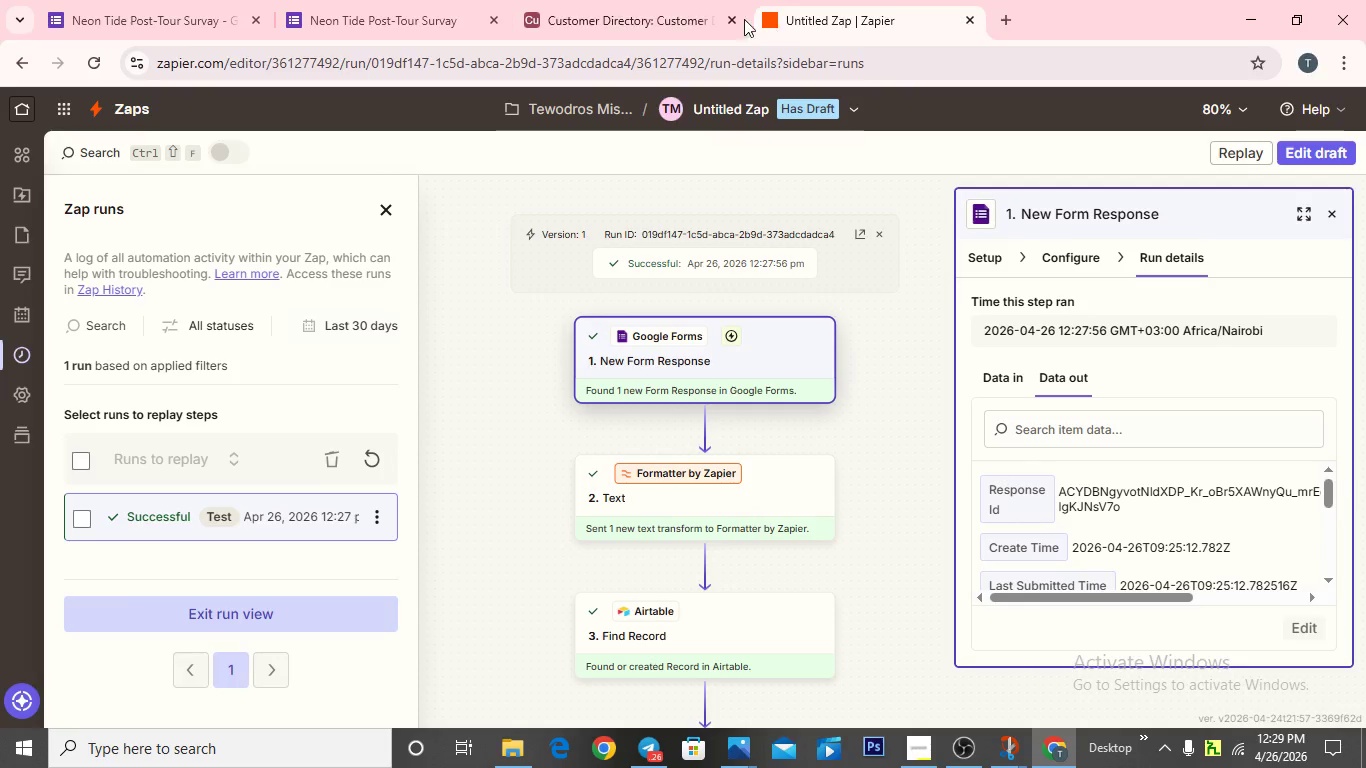 
wait(24.91)
 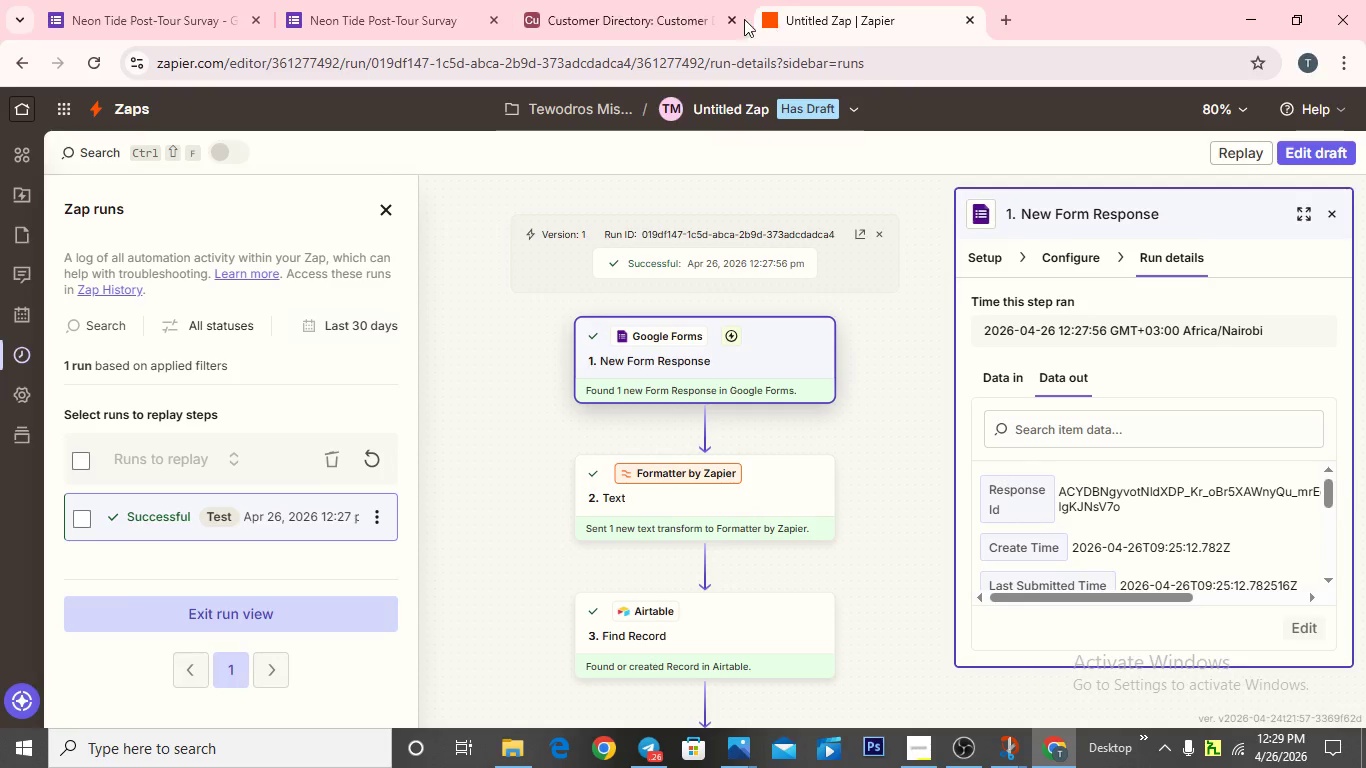 
left_click([700, 170])
 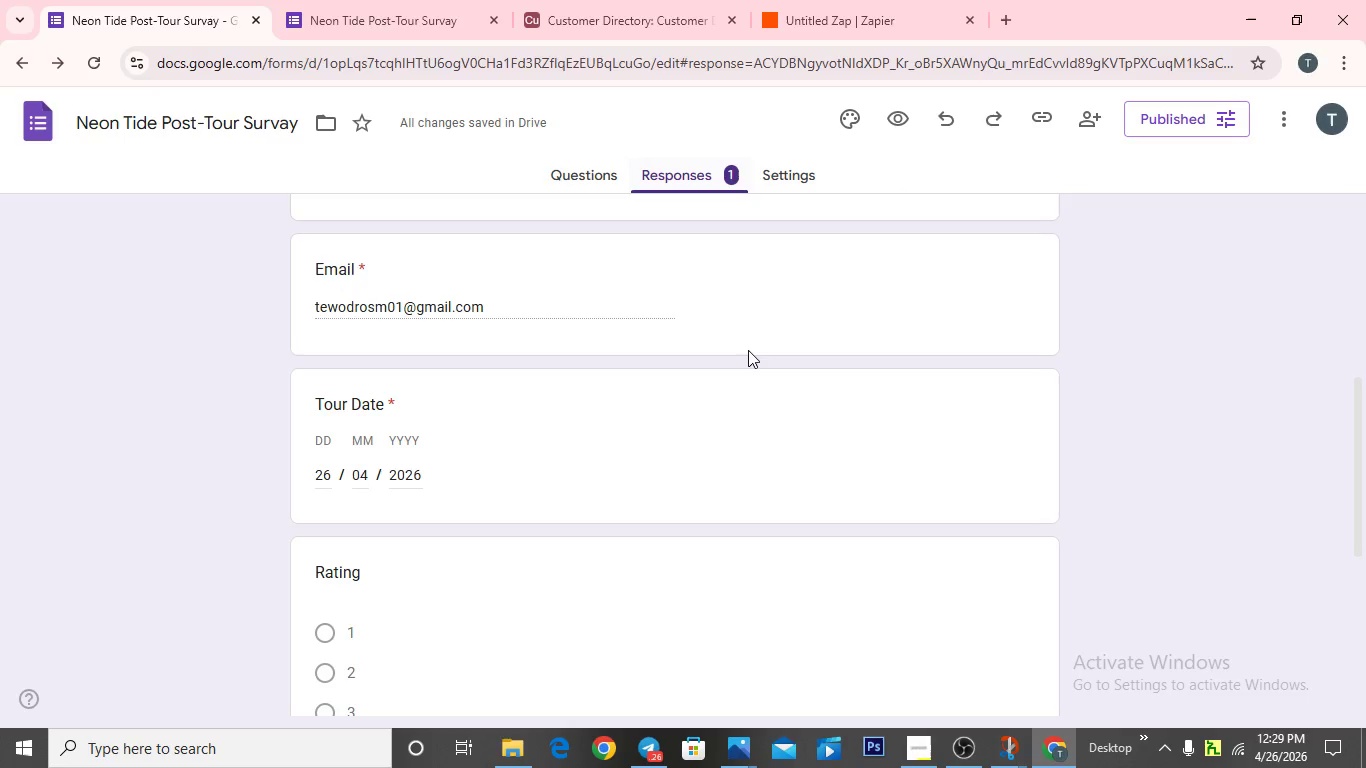 
scroll: coordinate [748, 348], scroll_direction: up, amount: 4.0
 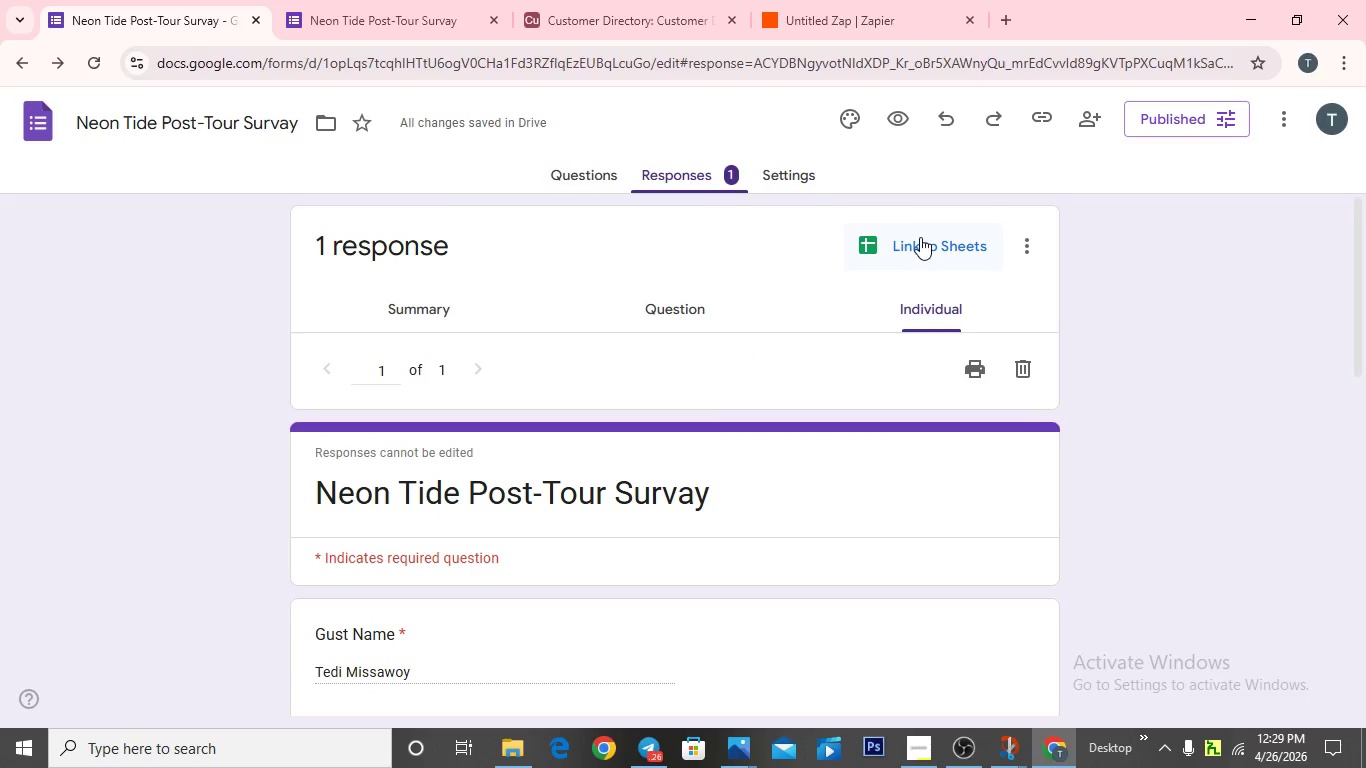 
left_click([920, 238])
 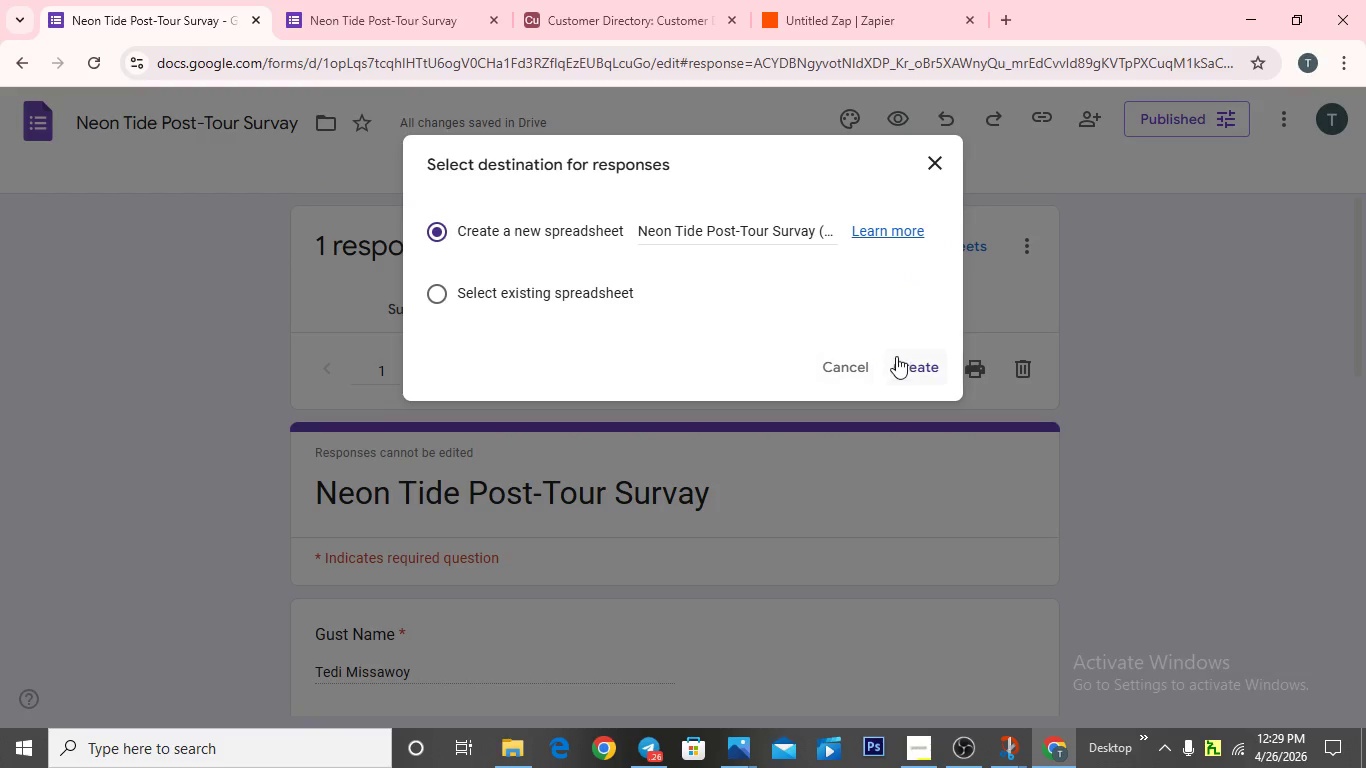 
left_click([899, 359])
 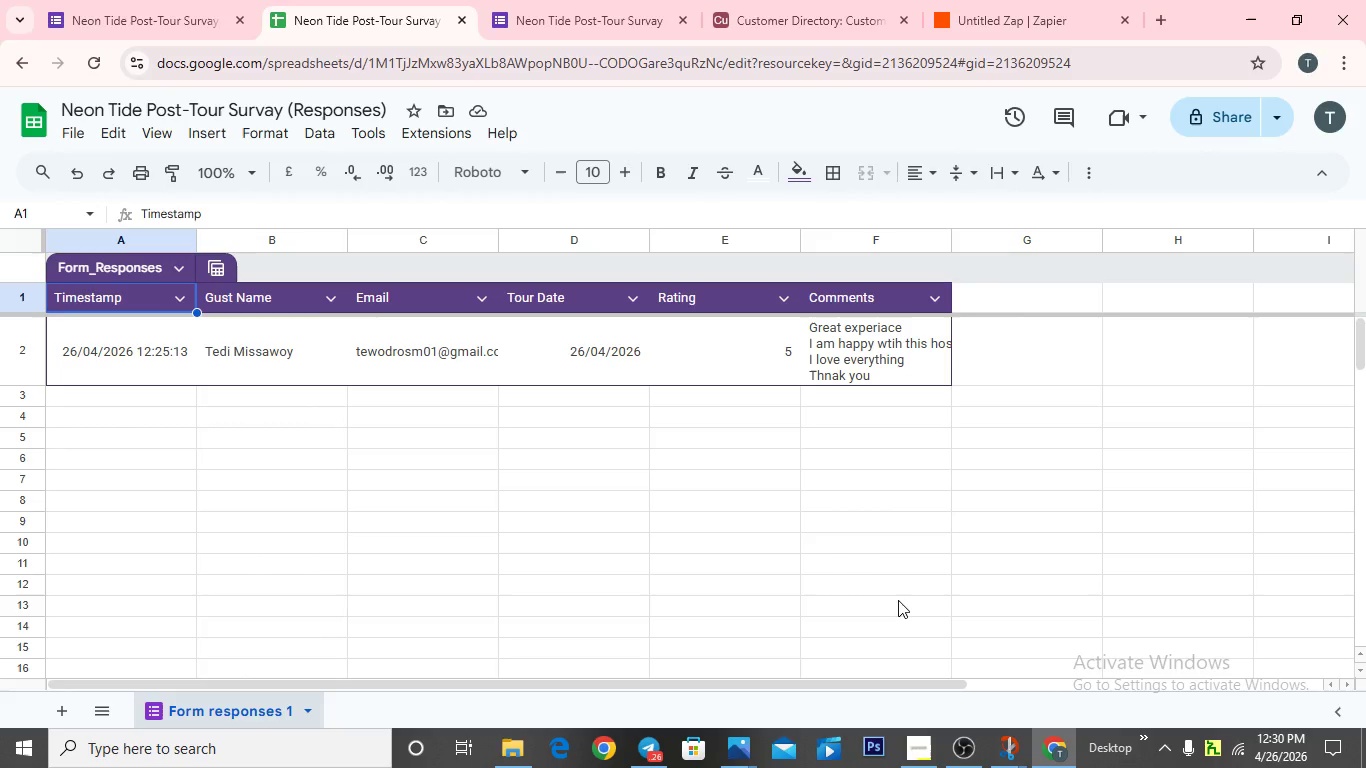 
wait(33.33)
 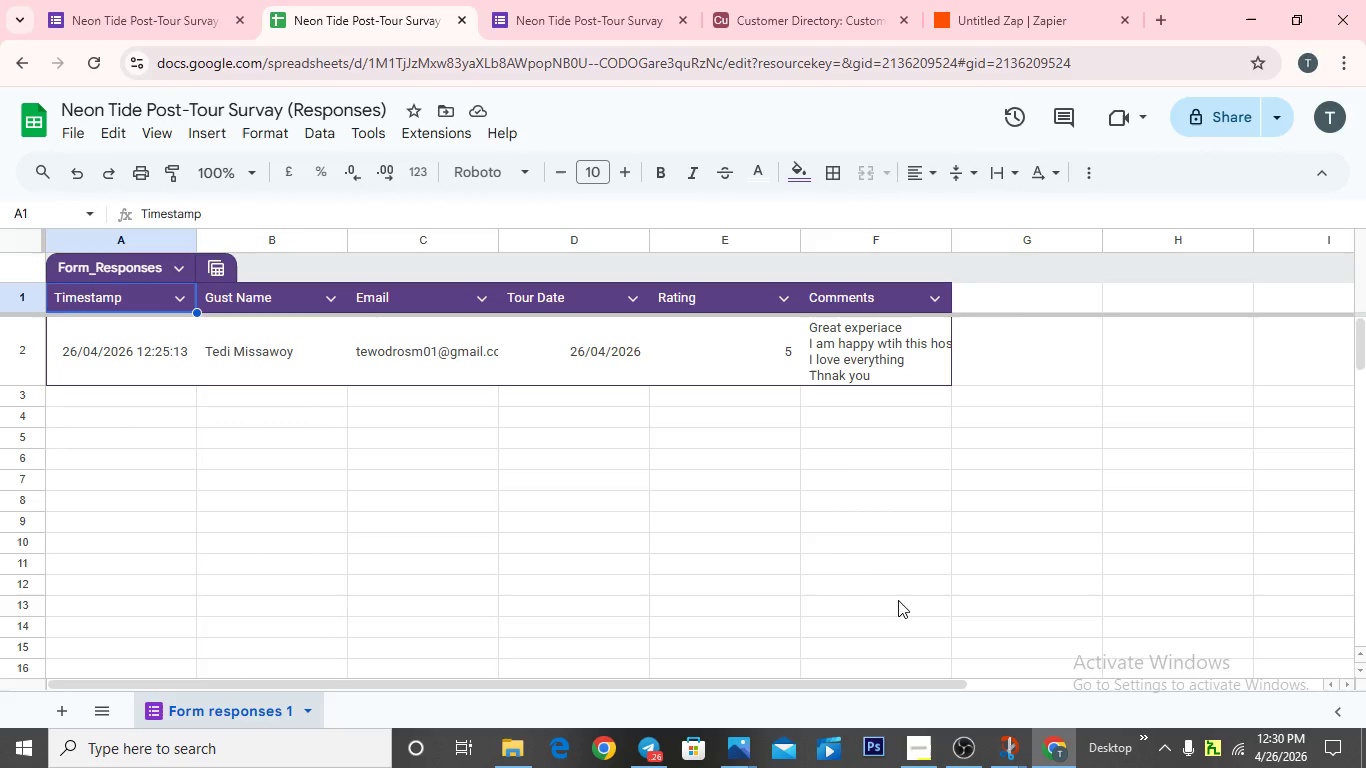 
left_click([1001, 18])
 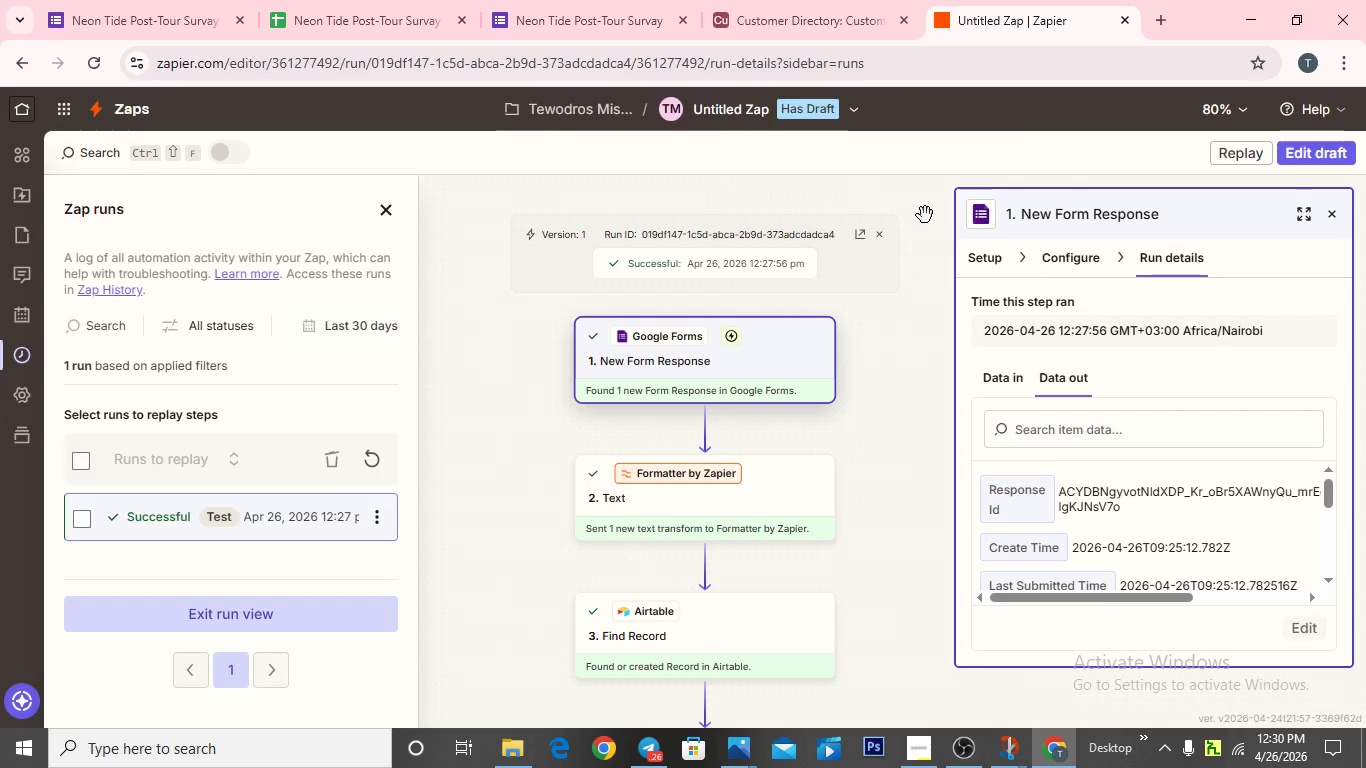 
wait(13.44)
 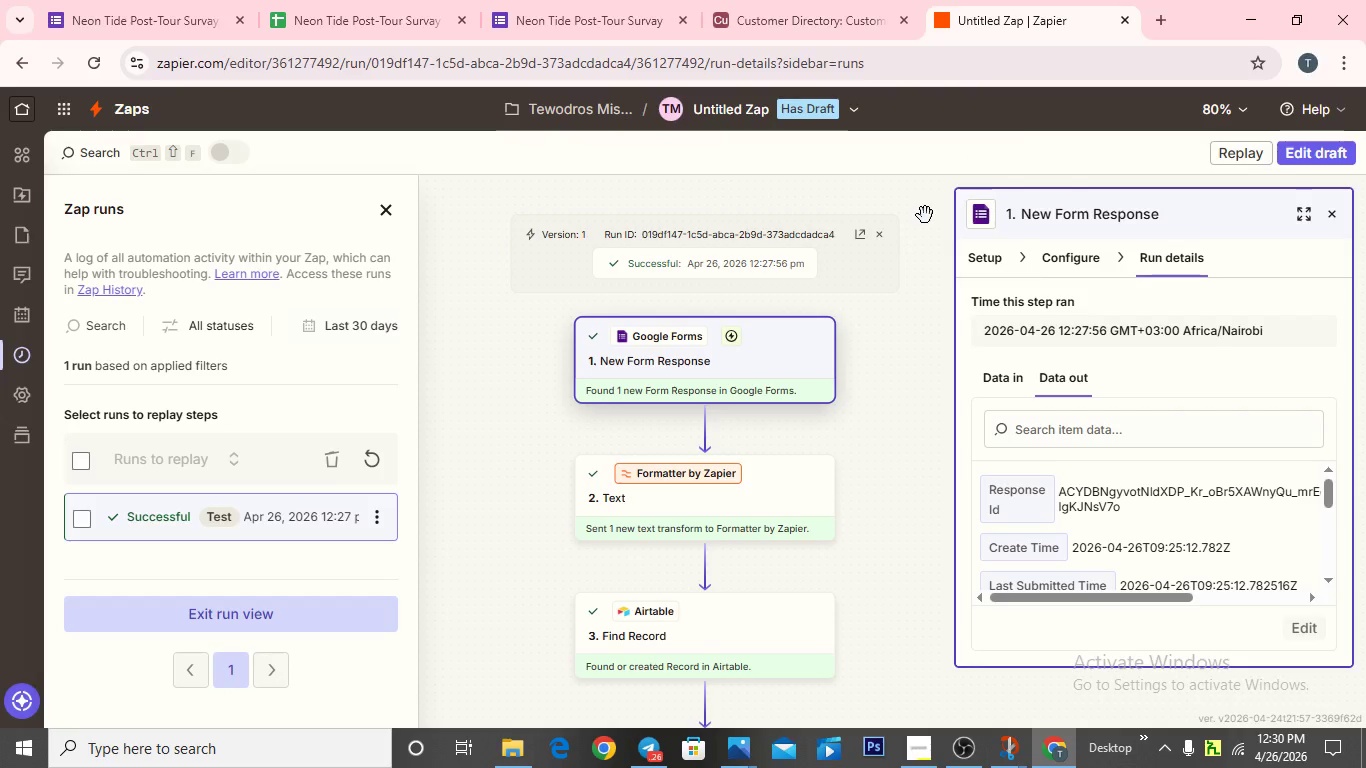 
left_click([790, 18])
 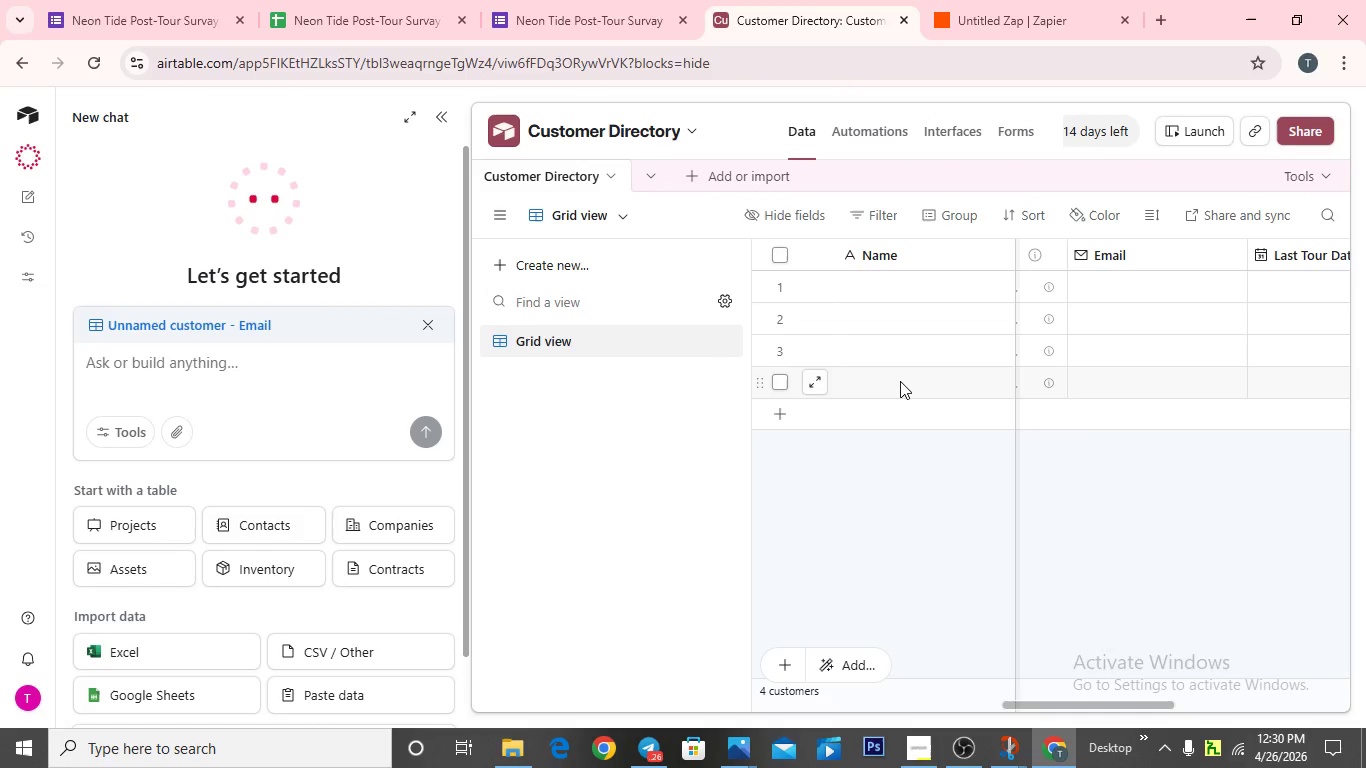 
scroll: coordinate [901, 376], scroll_direction: up, amount: 5.0
 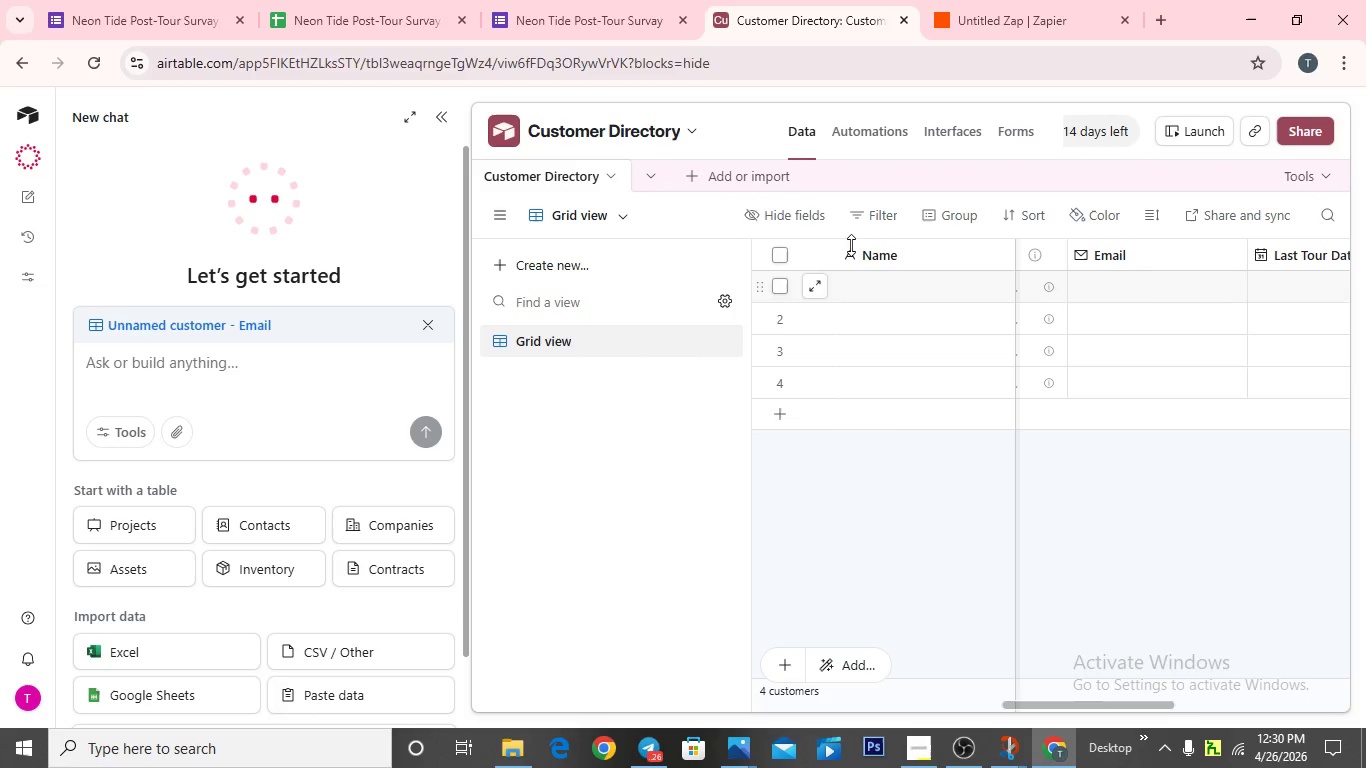 
left_click([961, 28])
 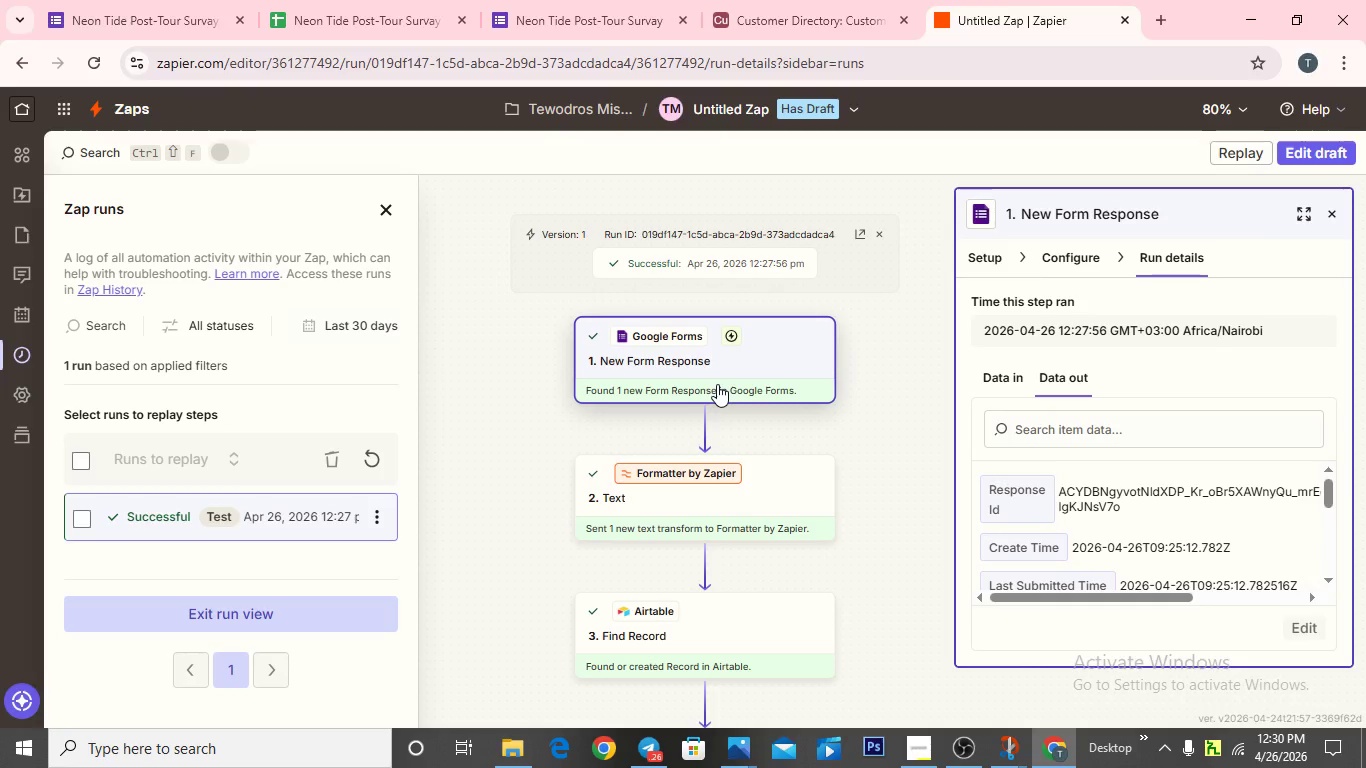 
wait(6.34)
 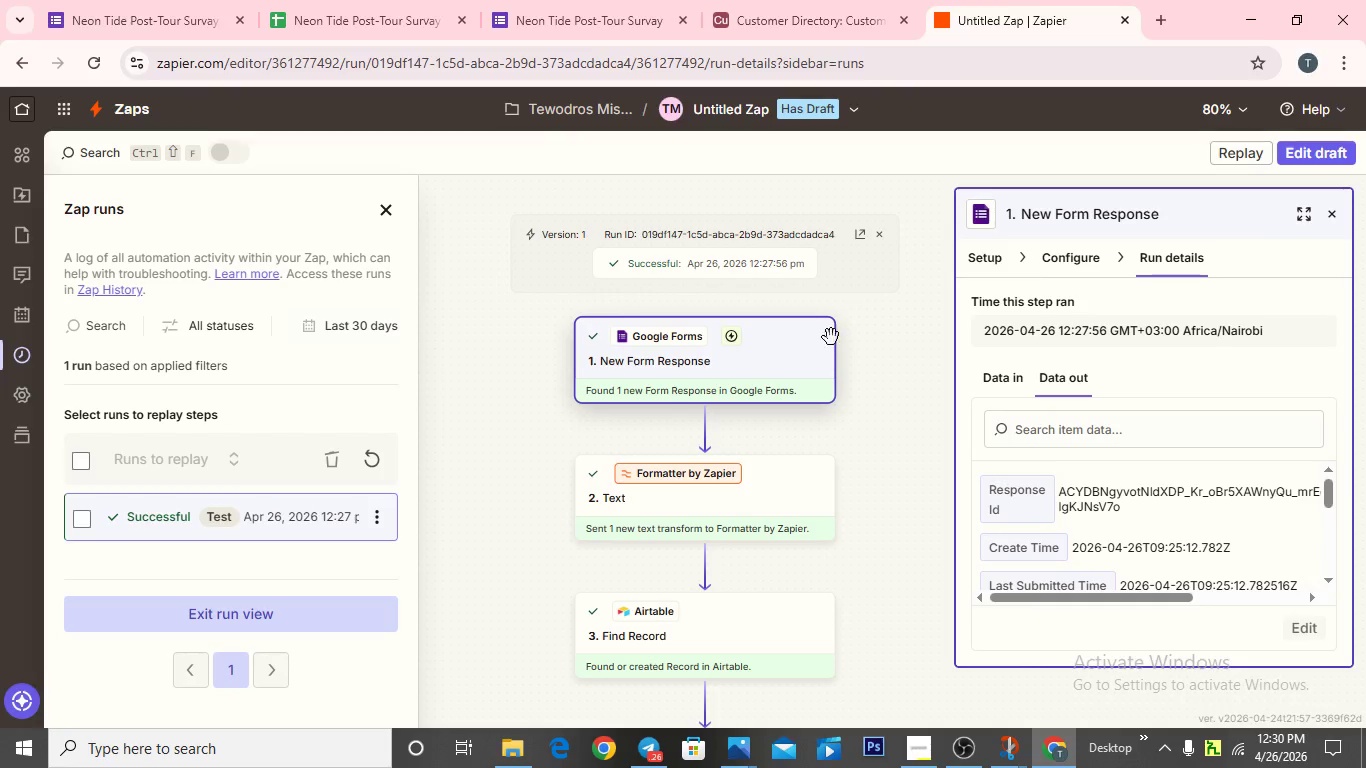 
scroll: coordinate [638, 530], scroll_direction: down, amount: 1.0
 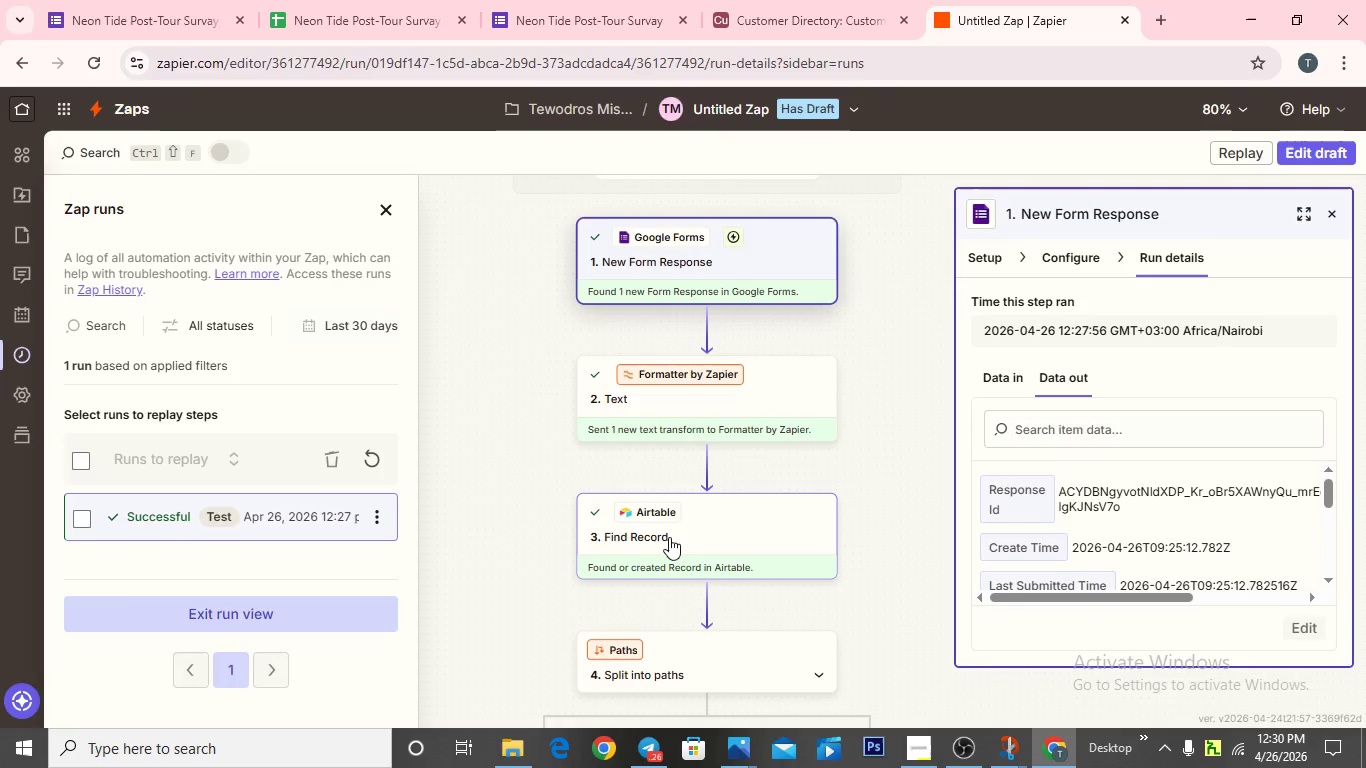 
left_click([673, 538])
 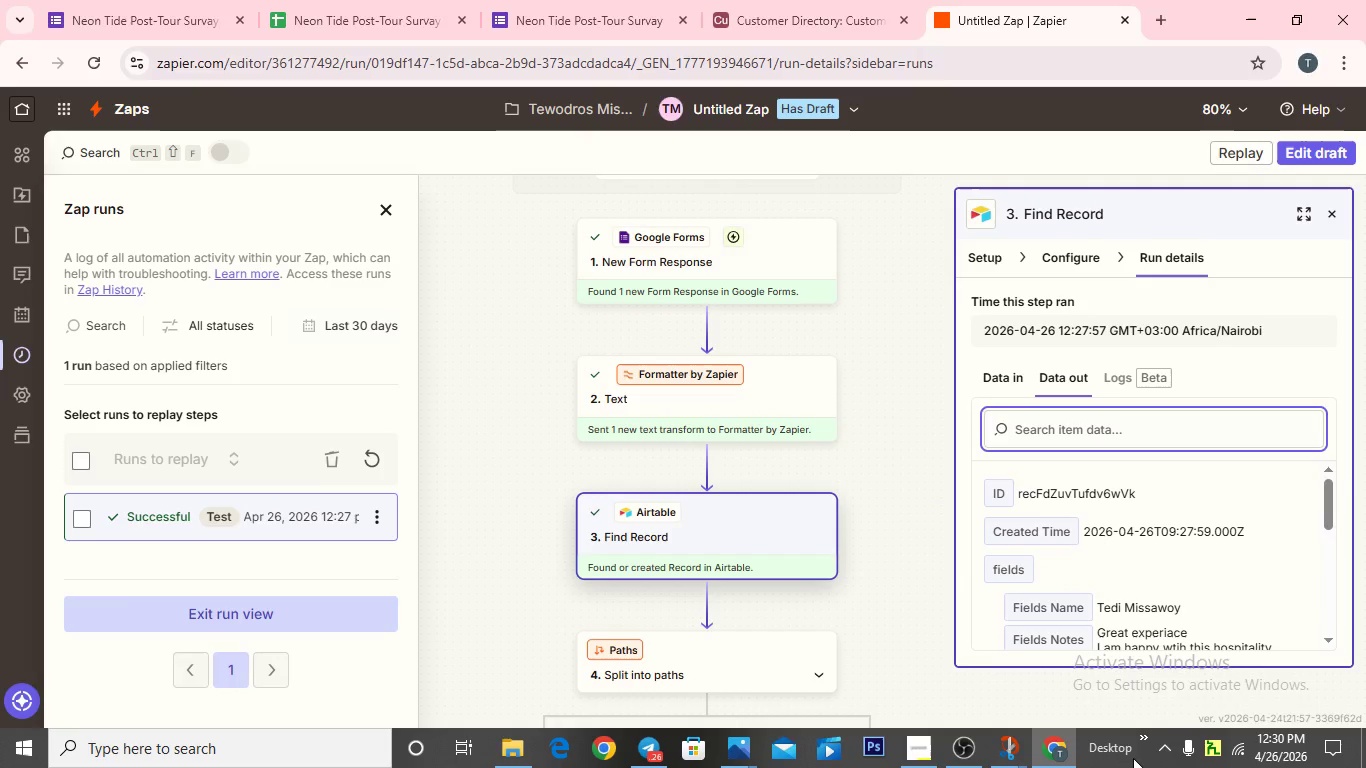 
scroll: coordinate [1126, 567], scroll_direction: down, amount: 8.0
 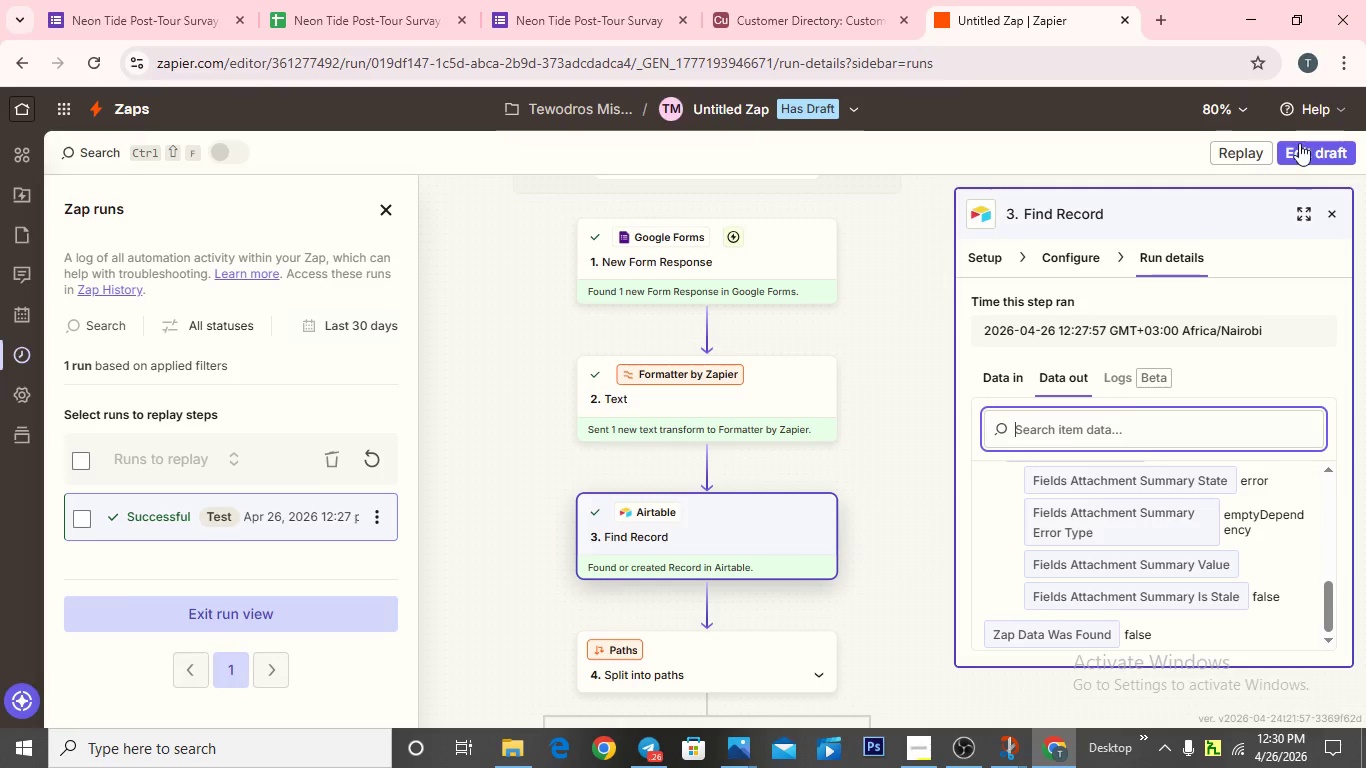 
left_click([1303, 145])
 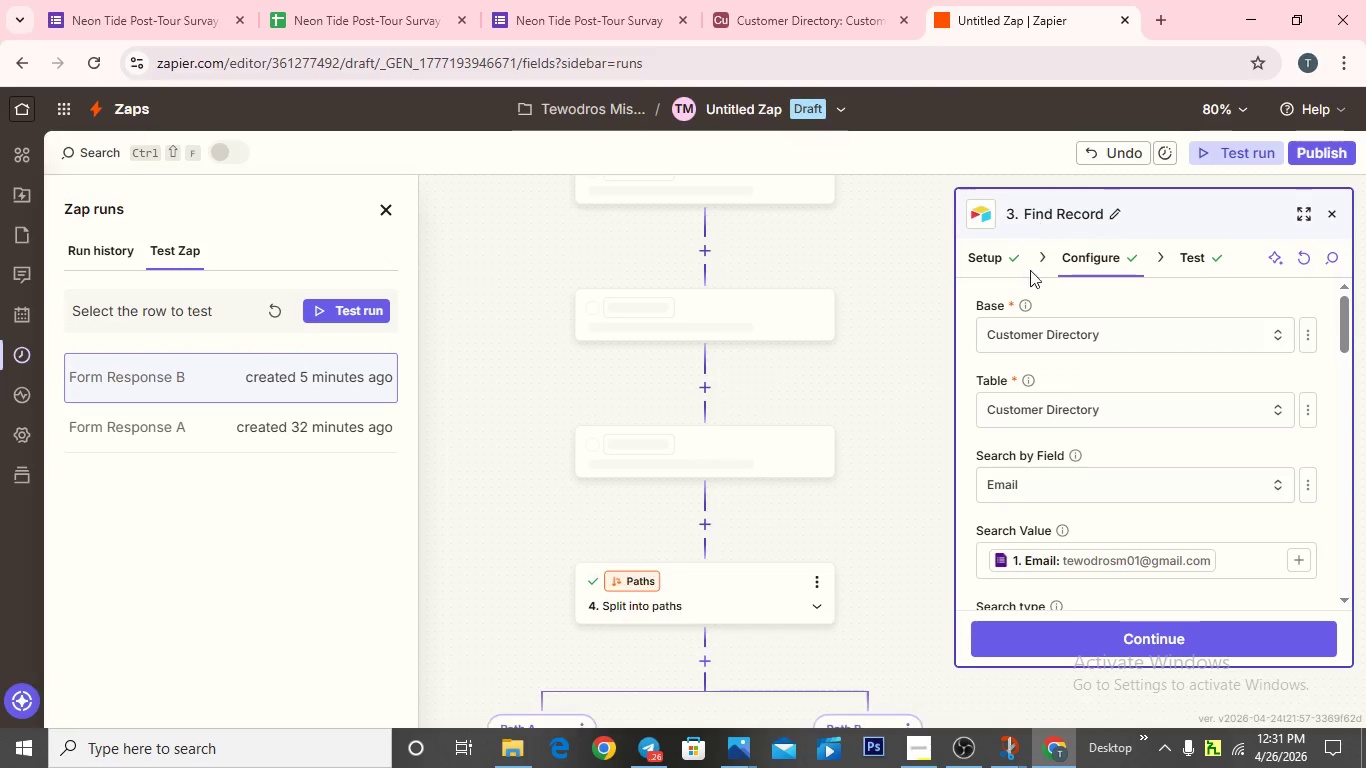 
scroll: coordinate [1091, 515], scroll_direction: down, amount: 8.0
 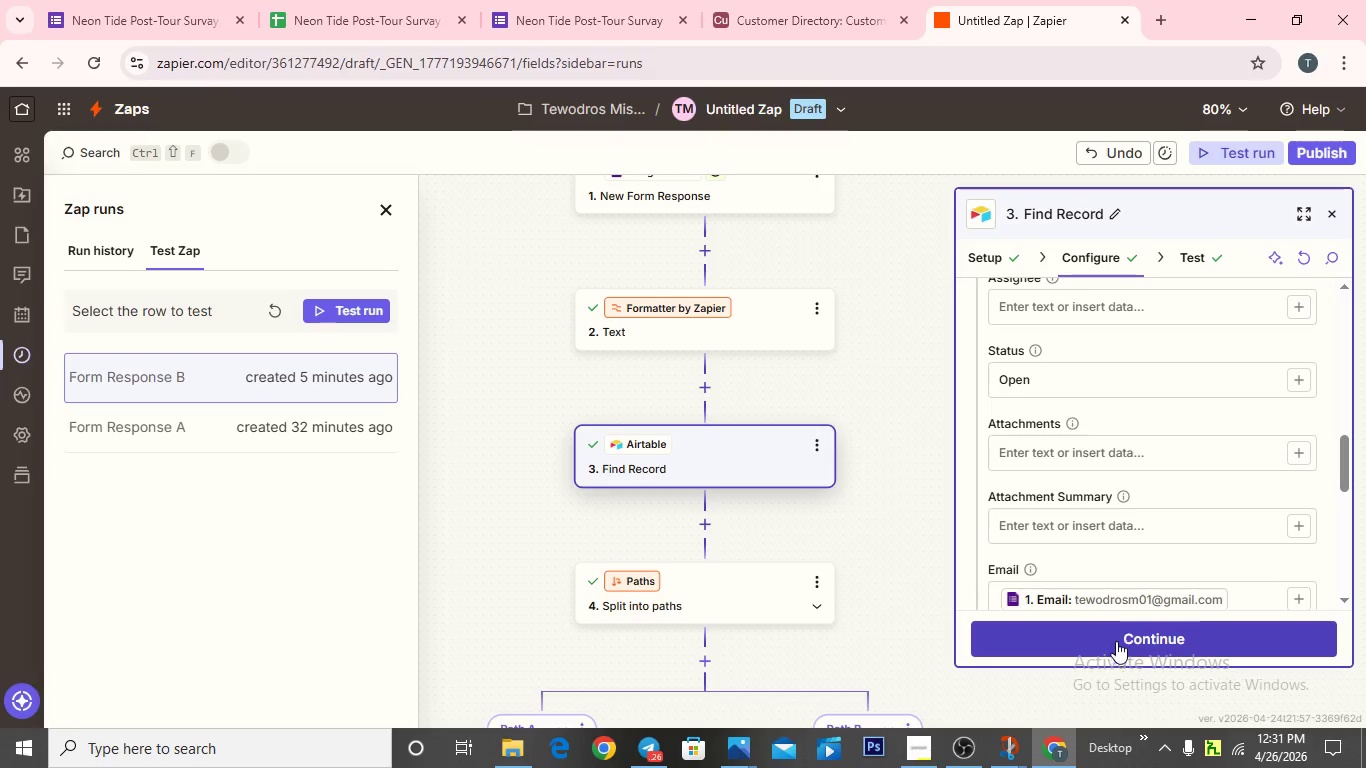 
left_click([1116, 635])
 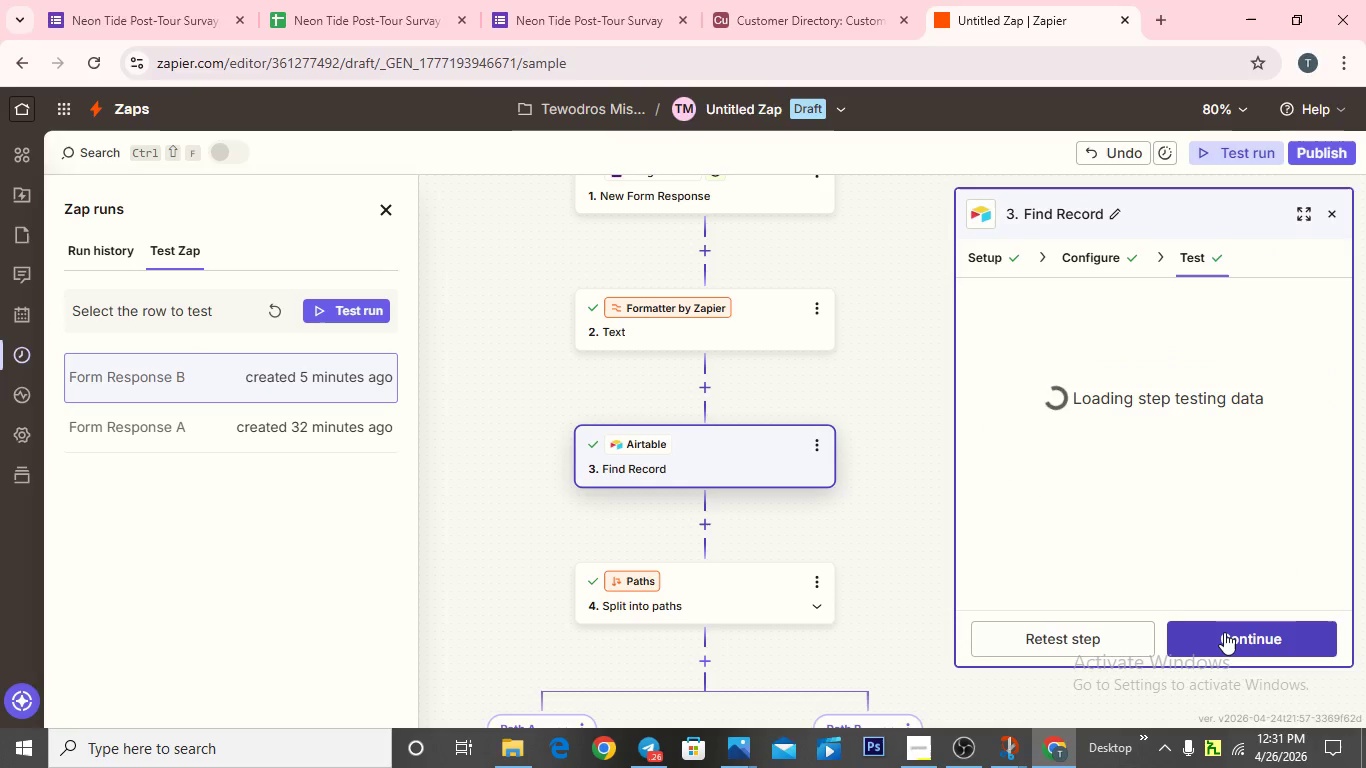 
left_click([1221, 634])
 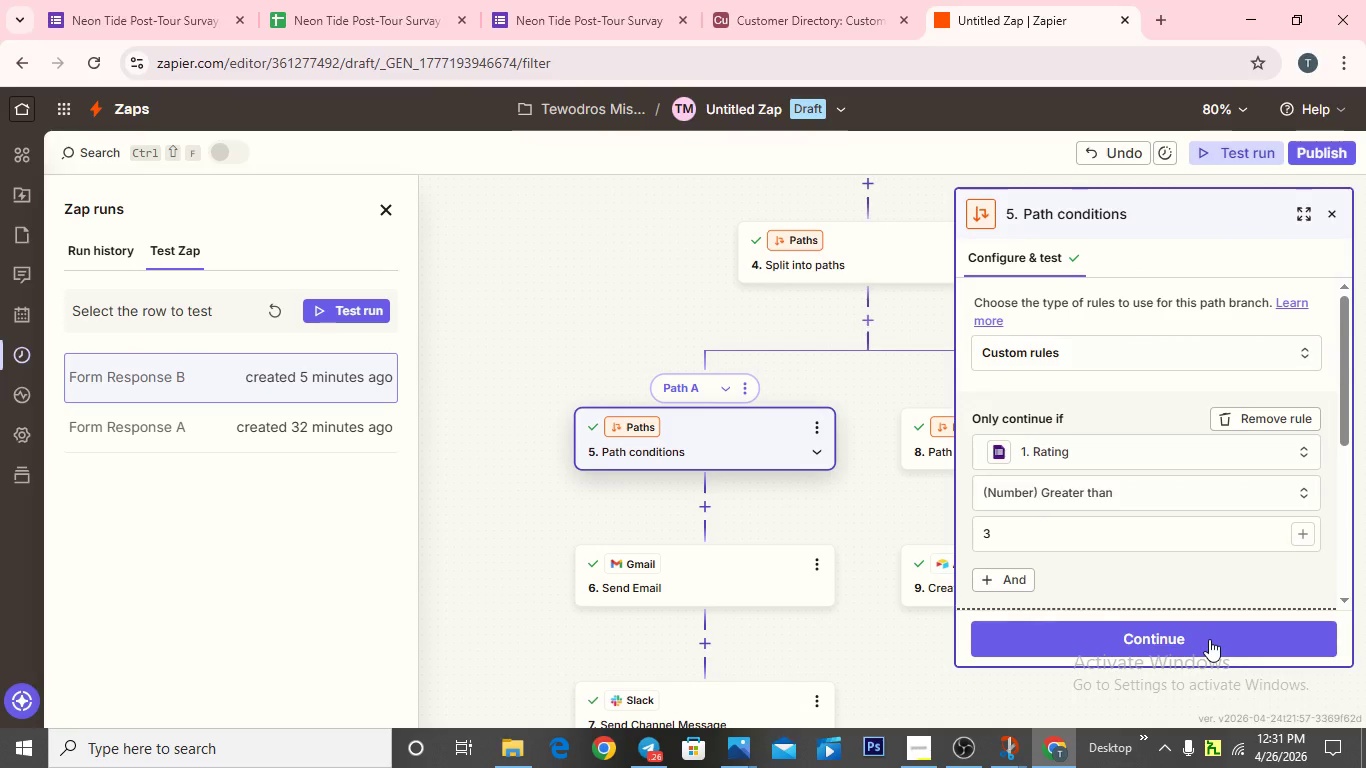 
left_click([1209, 639])
 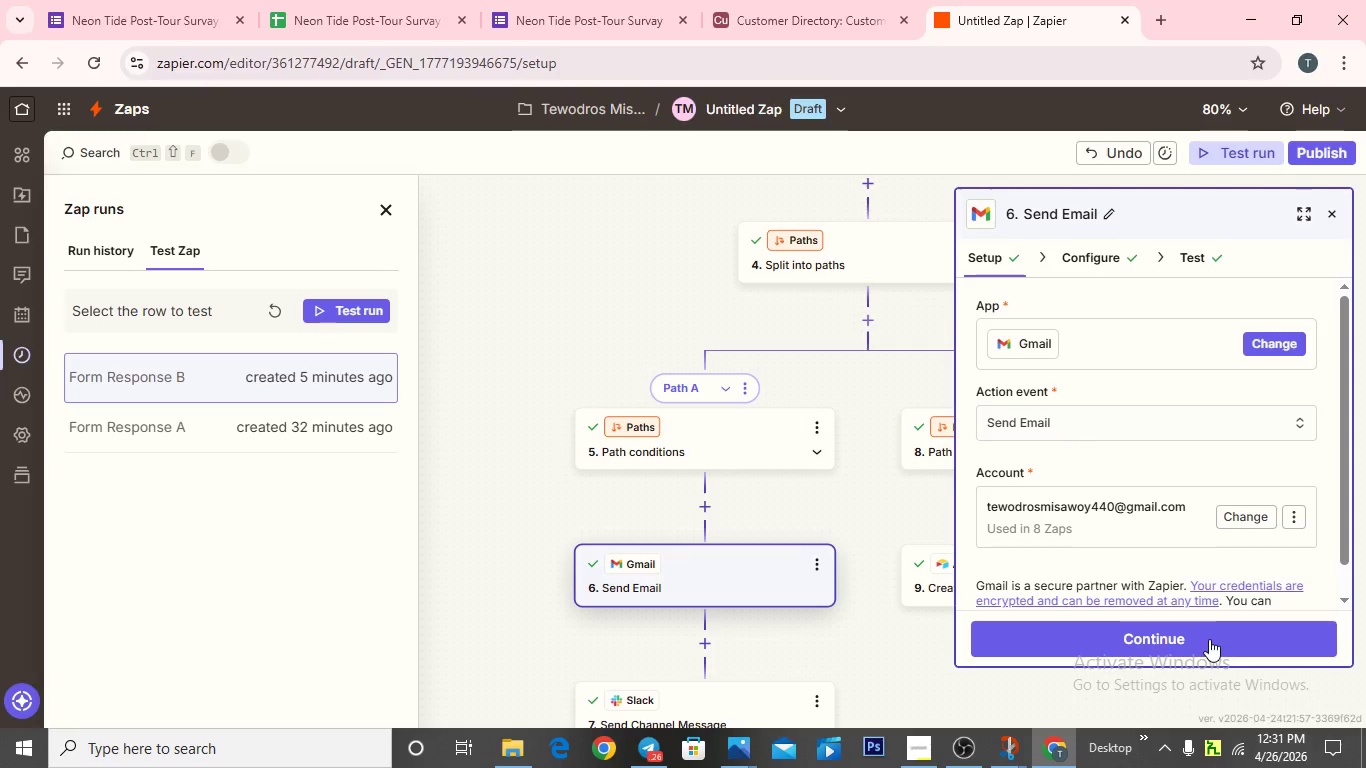 
wait(5.58)
 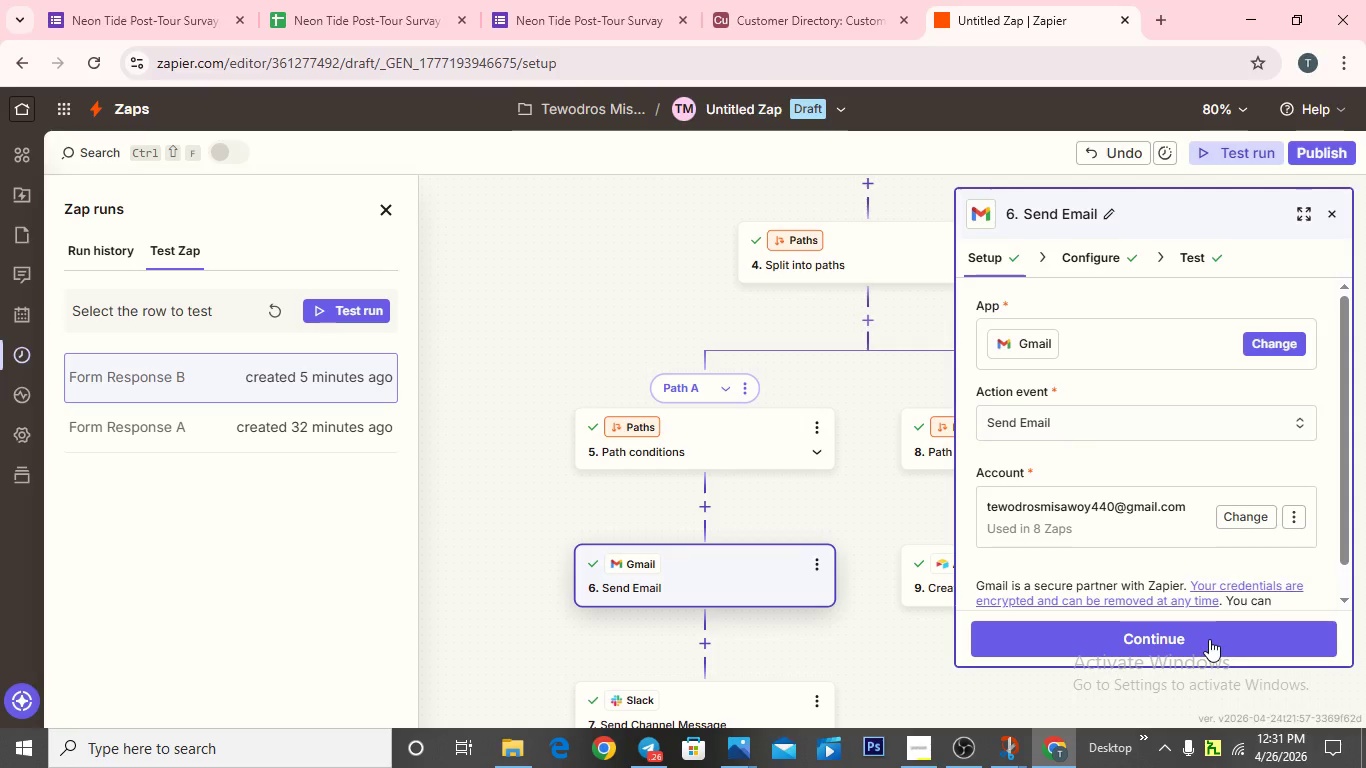 
scroll: coordinate [902, 464], scroll_direction: up, amount: 1.0
 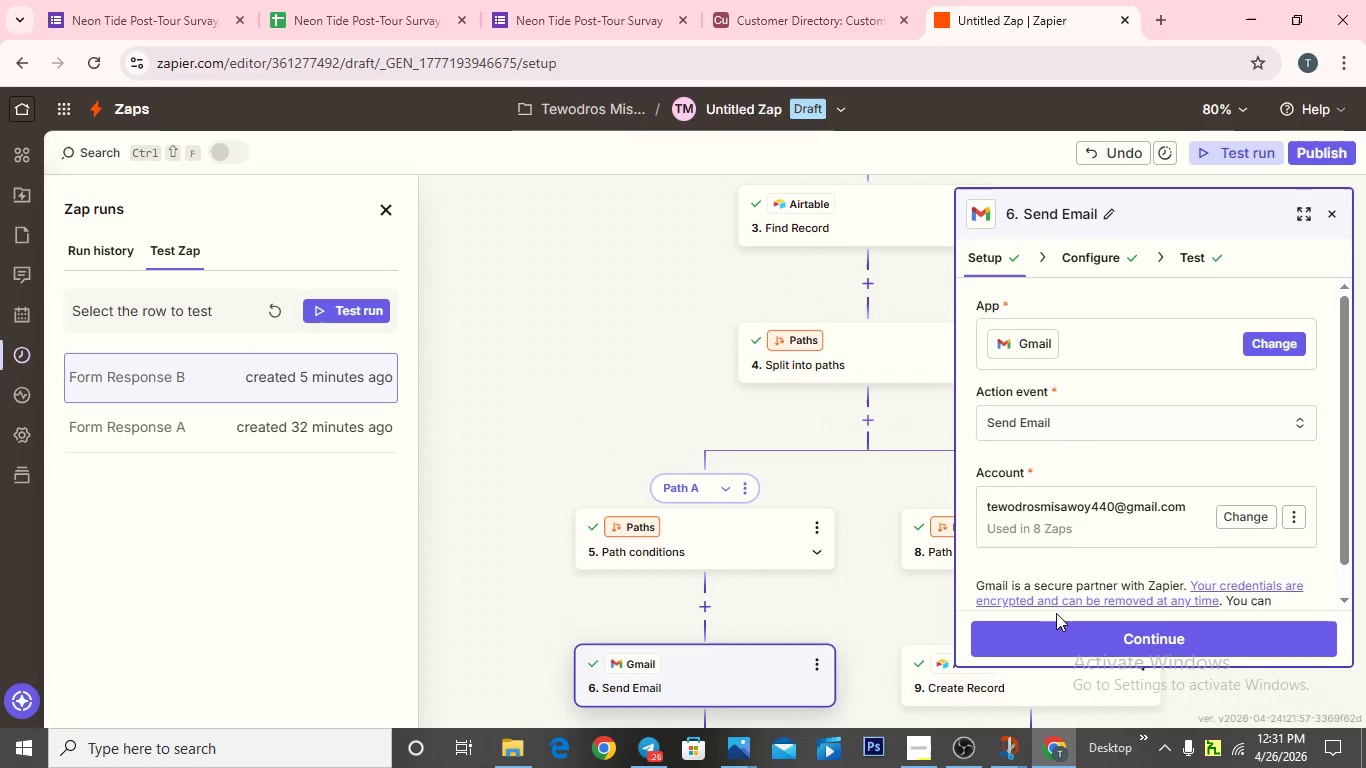 
left_click([1055, 638])
 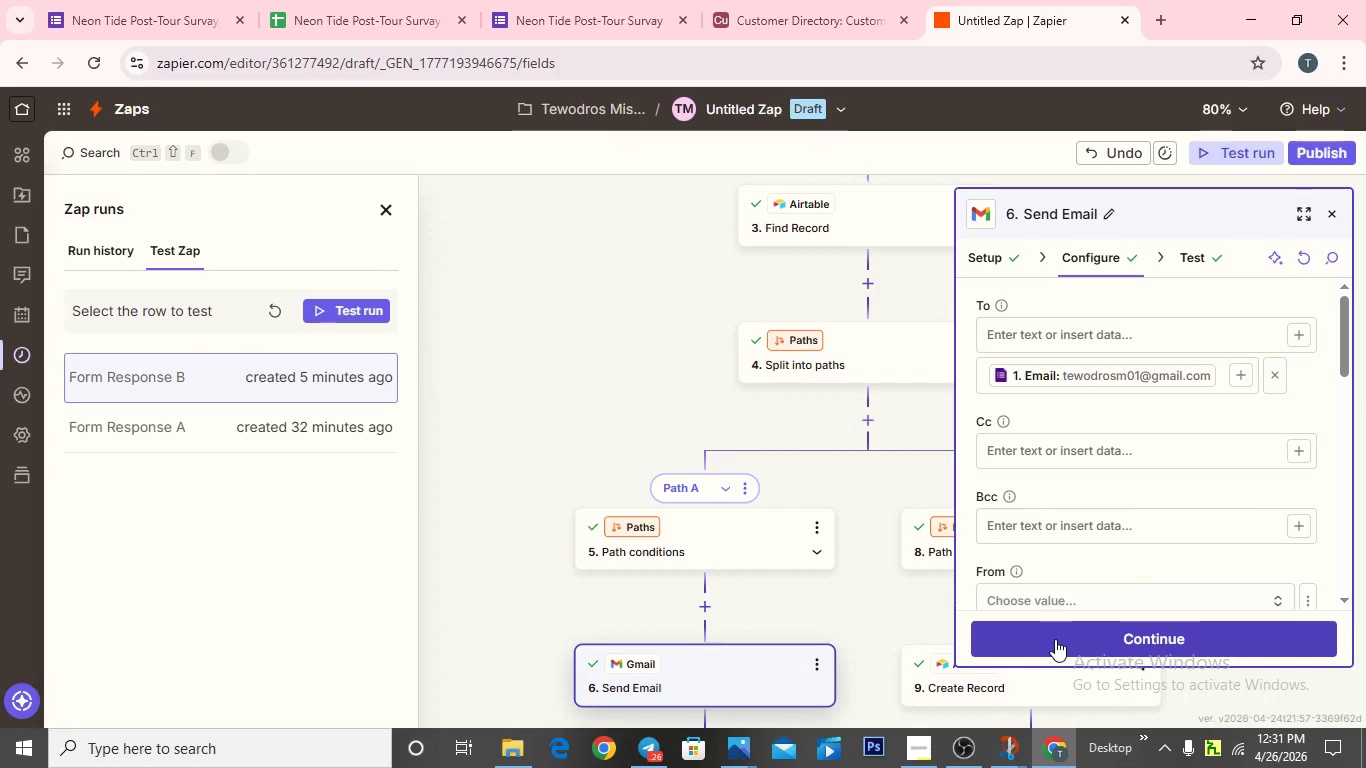 
wait(17.26)
 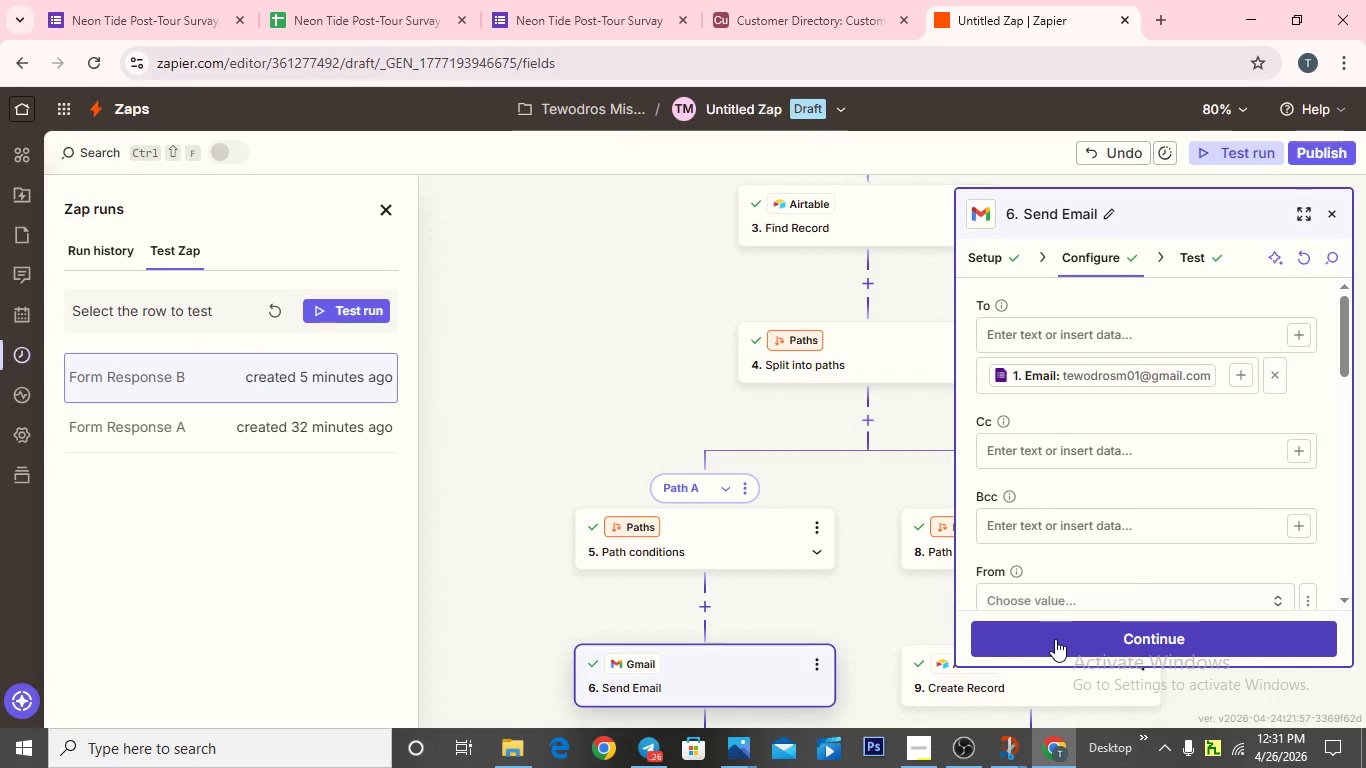 
scroll: coordinate [948, 486], scroll_direction: up, amount: 3.0
 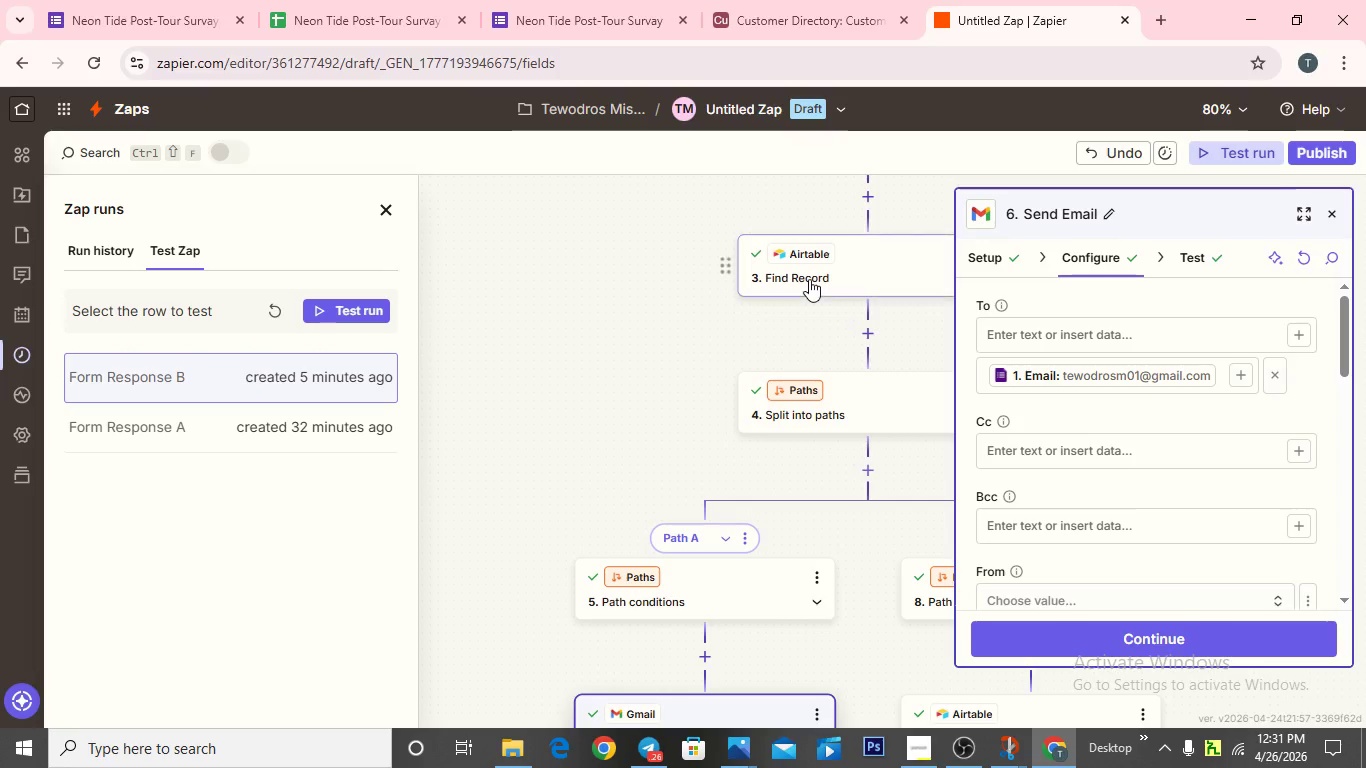 
left_click([809, 279])
 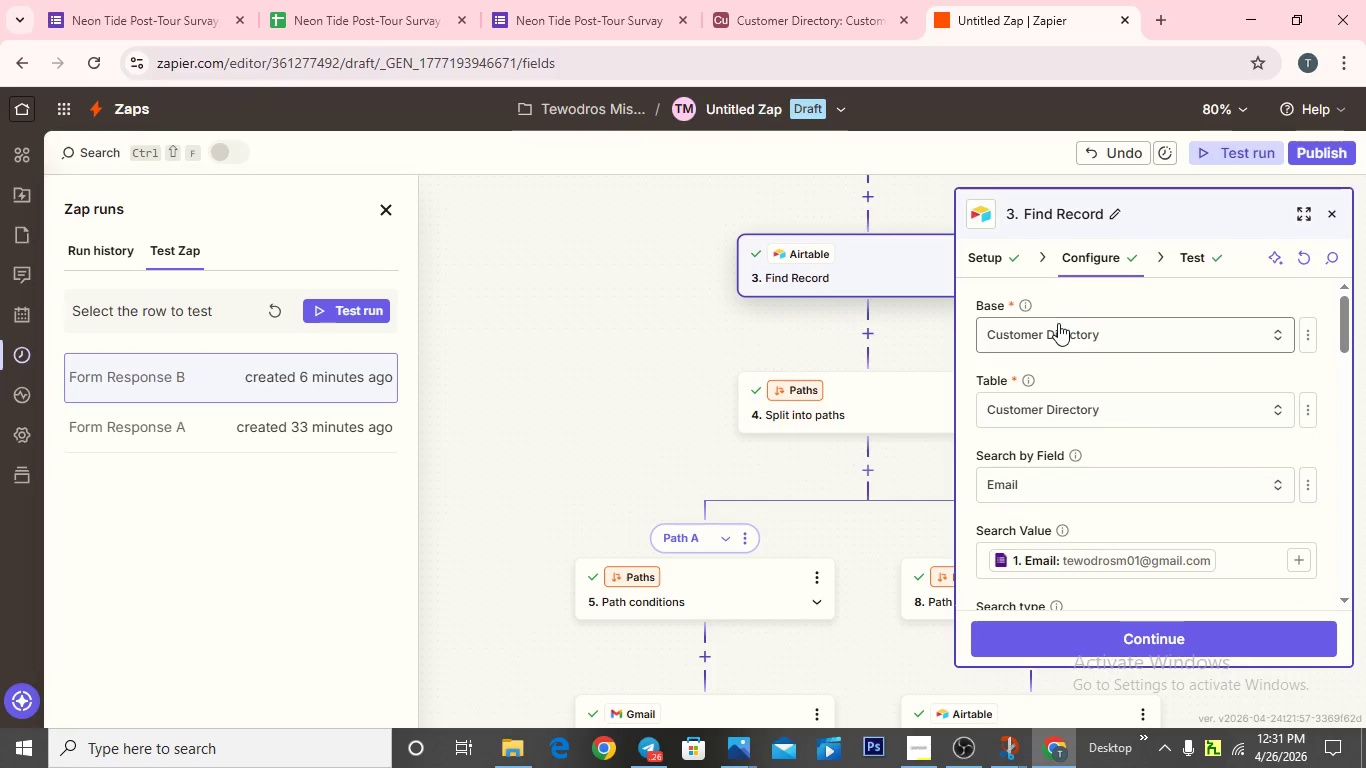 
left_click([1054, 332])
 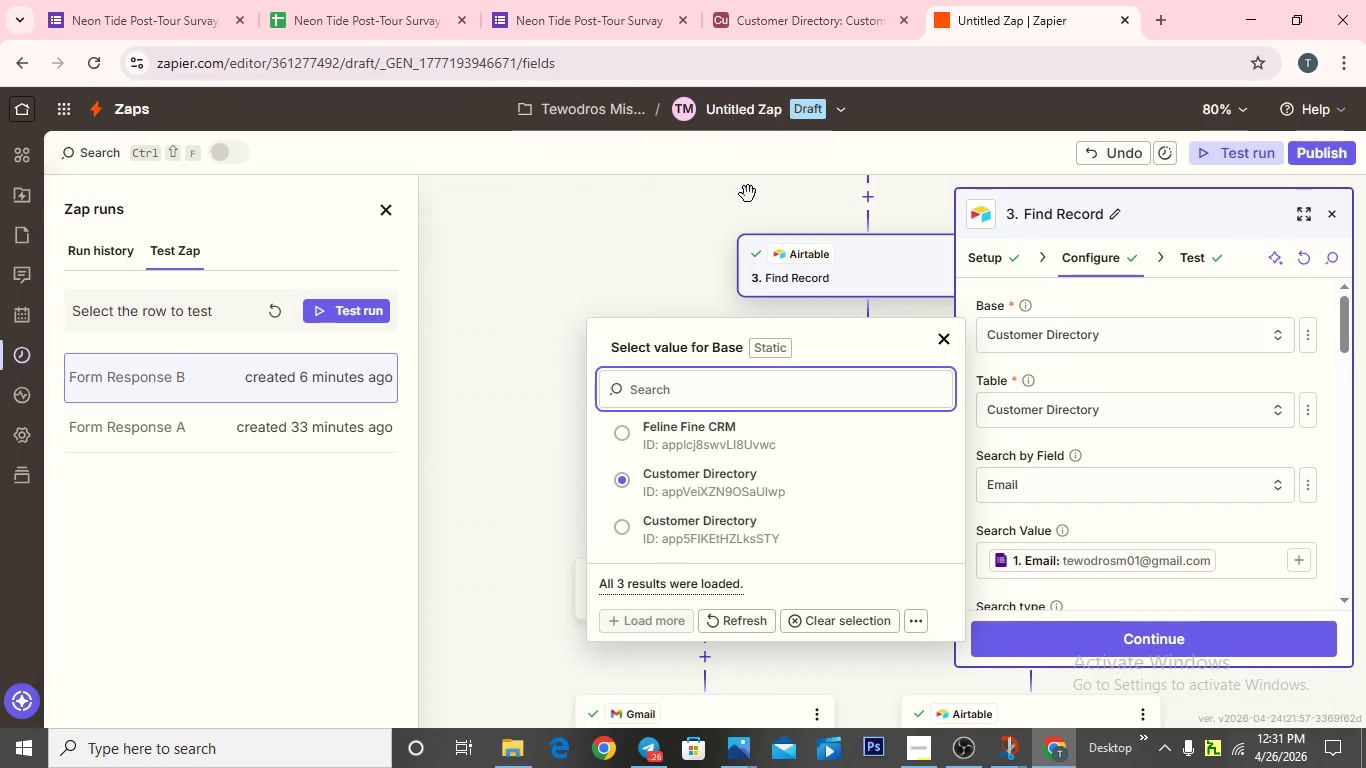 
wait(17.45)
 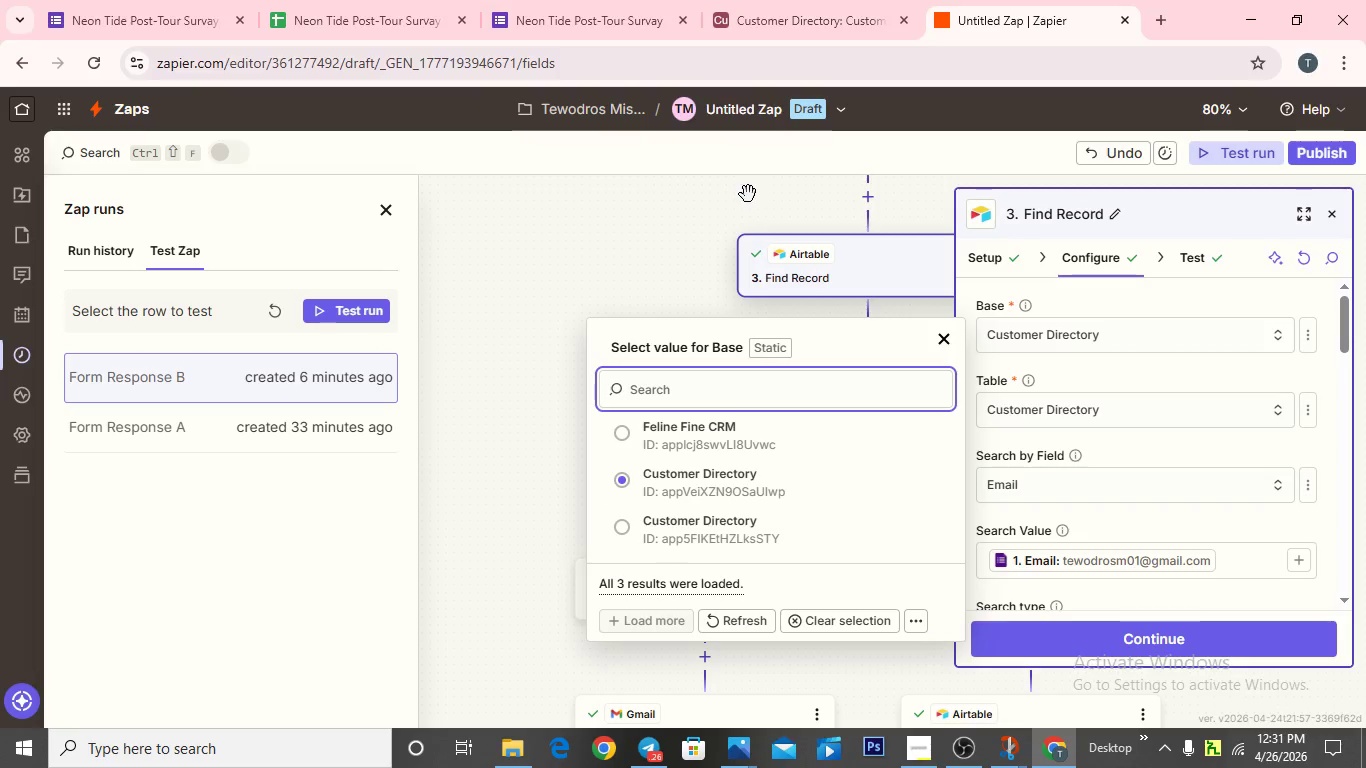 
left_click([662, 528])
 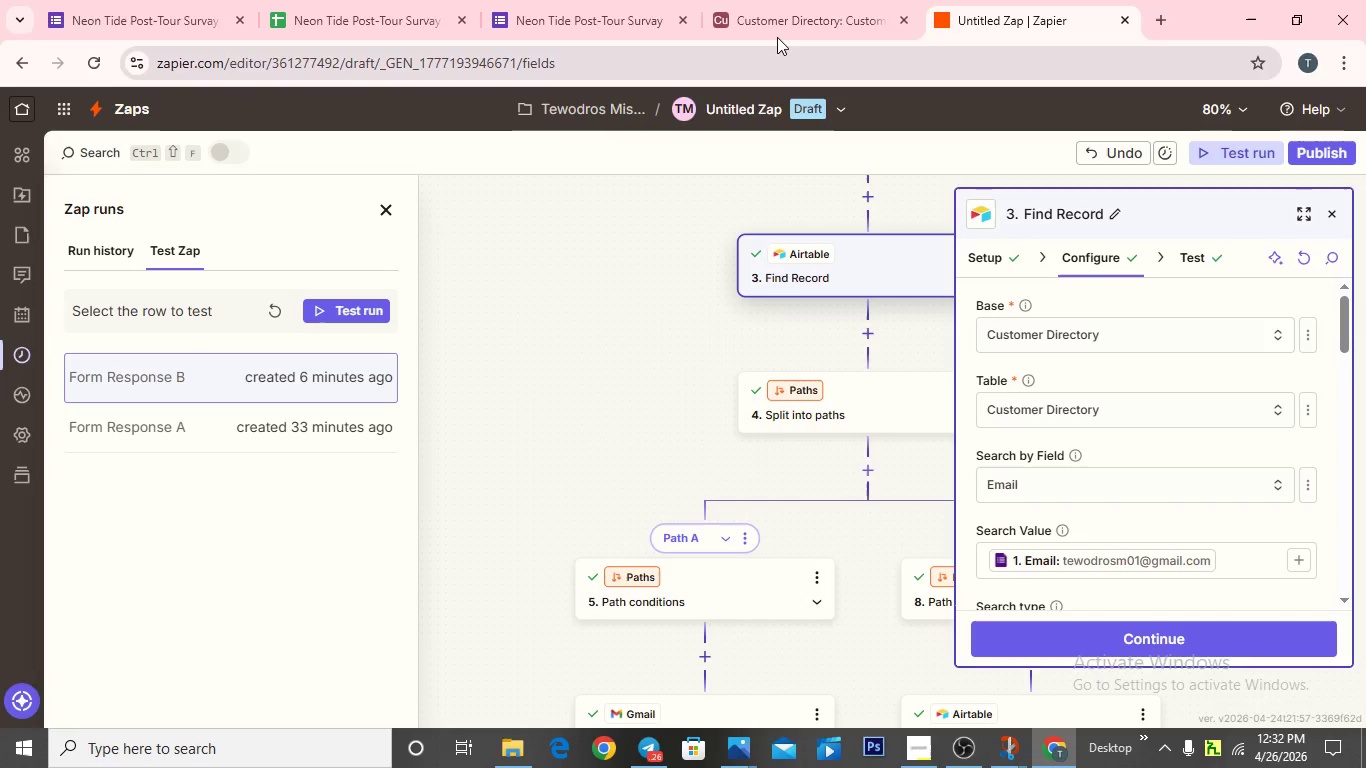 
left_click([775, 32])
 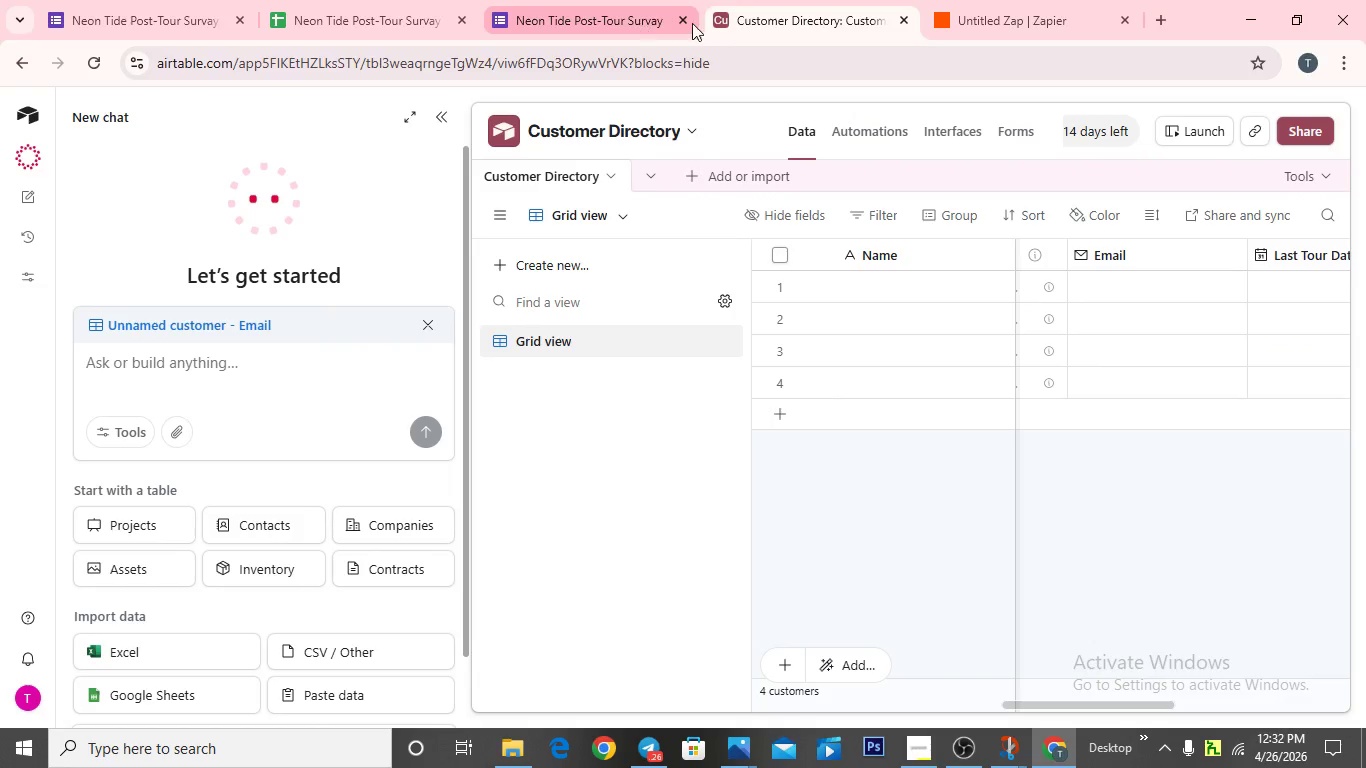 
left_click([967, 30])
 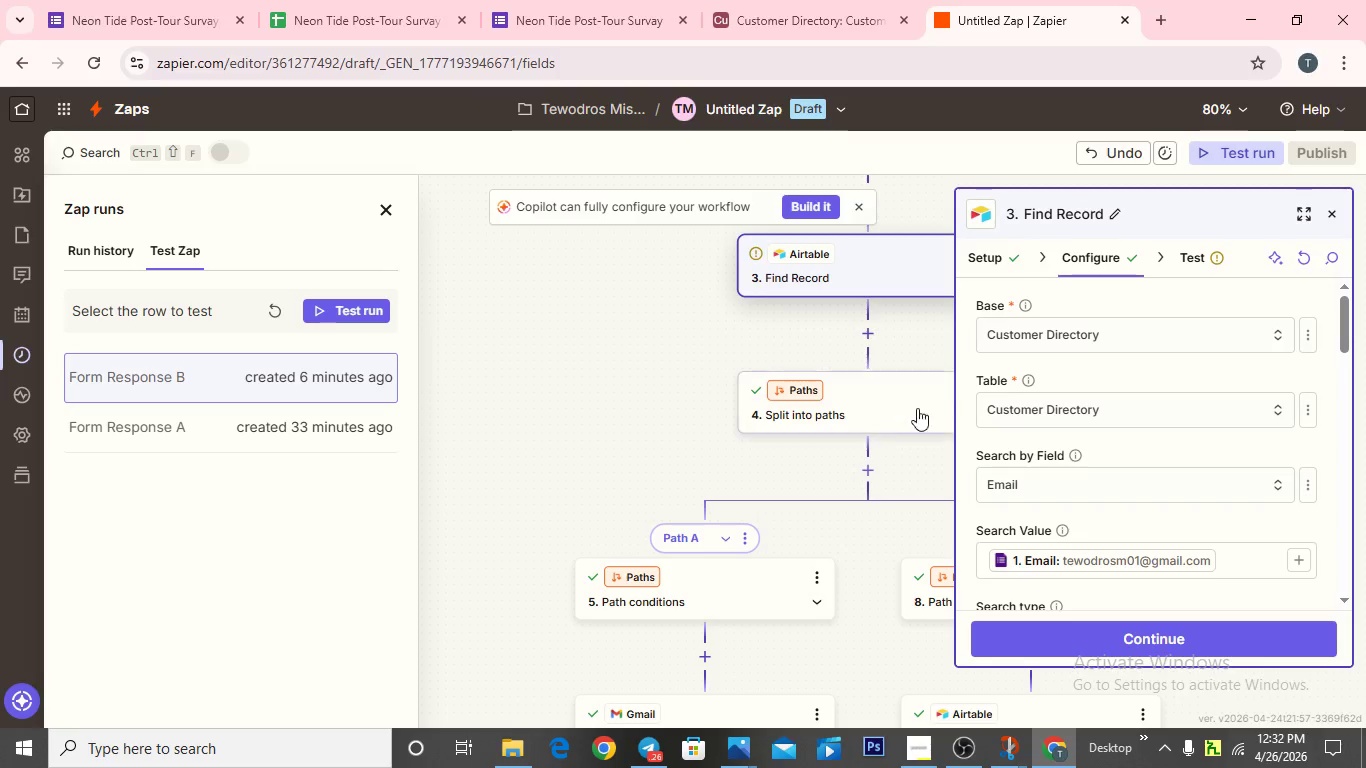 
scroll: coordinate [644, 563], scroll_direction: down, amount: 3.0
 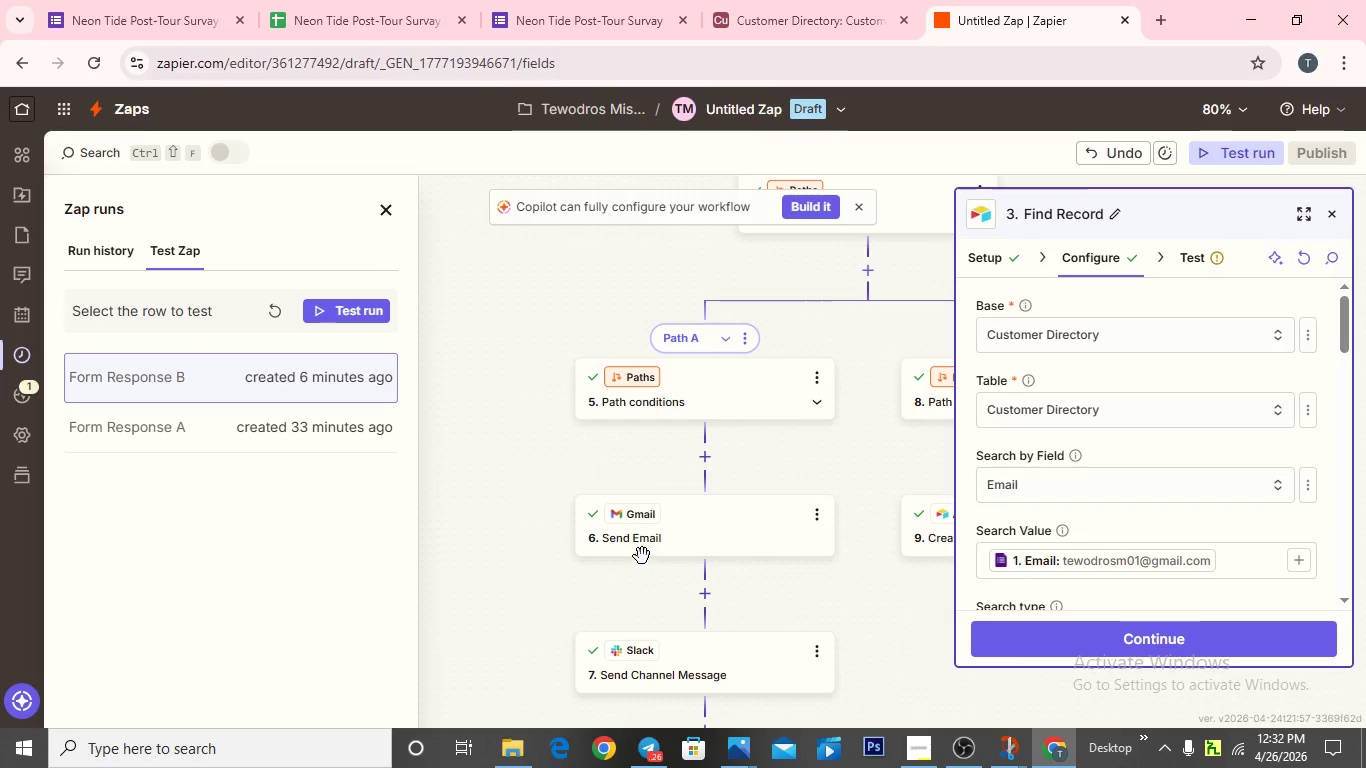 
scroll: coordinate [680, 481], scroll_direction: up, amount: 3.0
 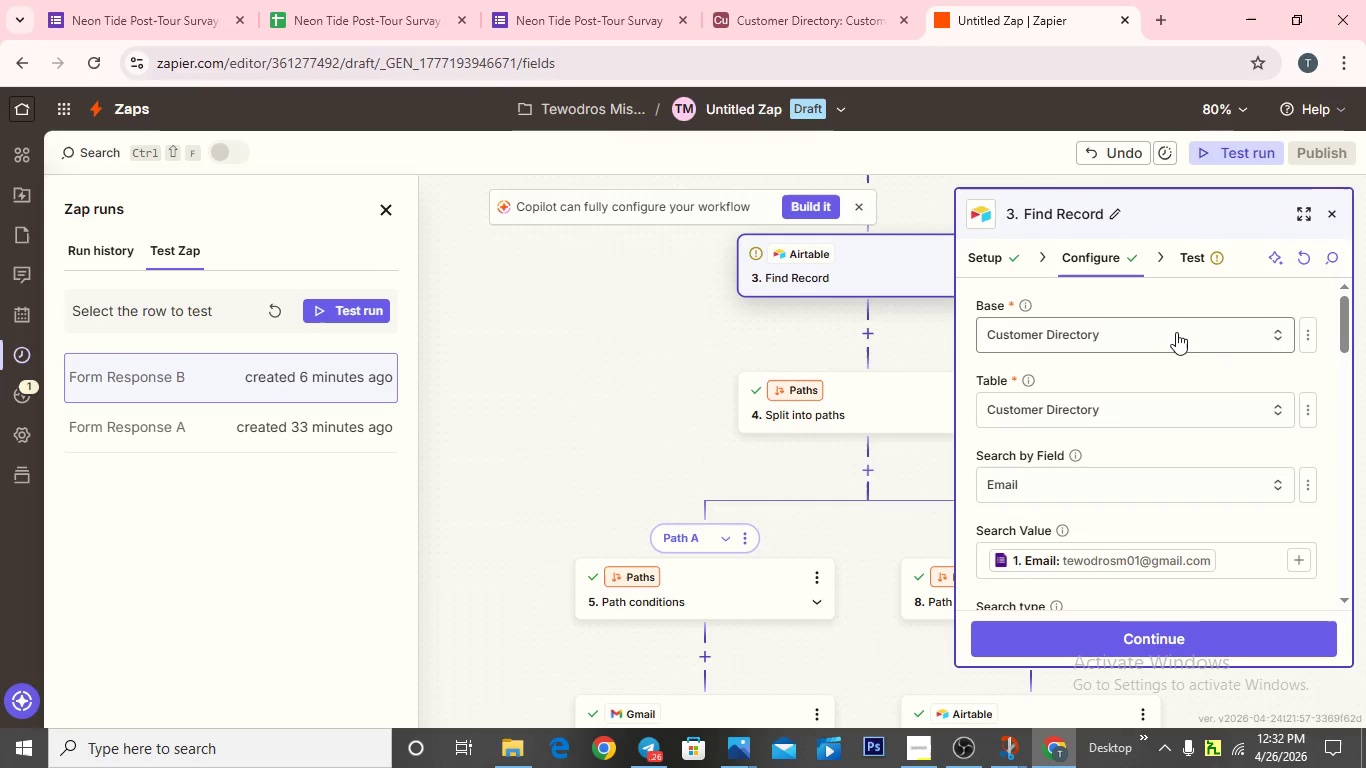 
left_click([1123, 335])
 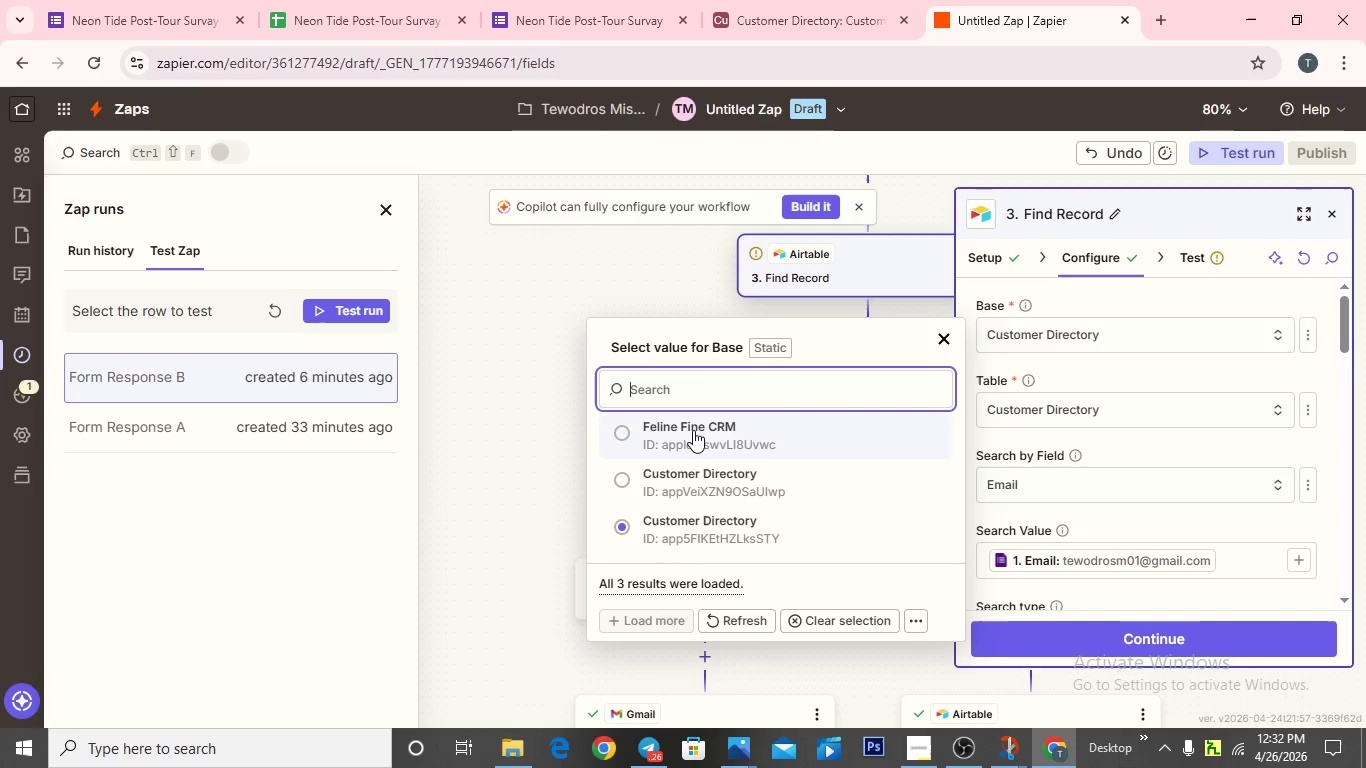 
wait(5.88)
 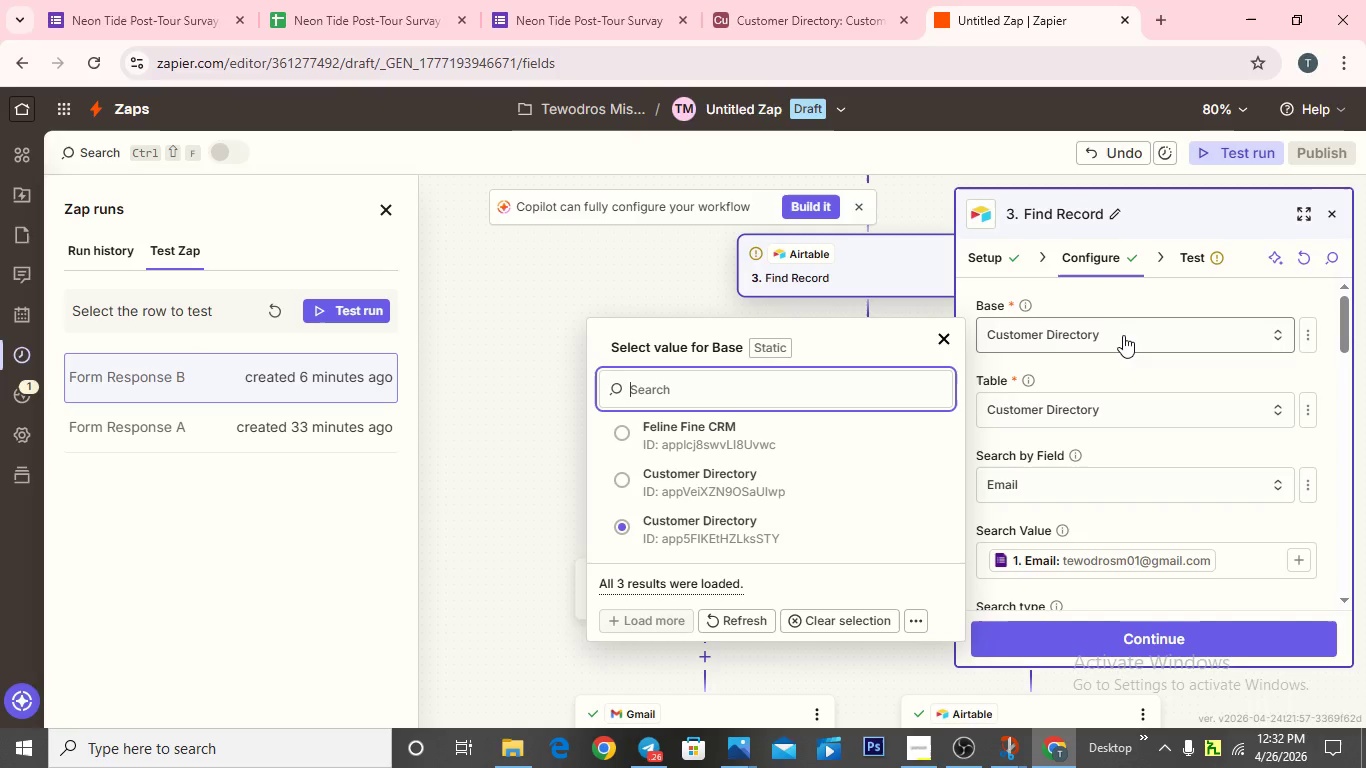 
left_click([693, 430])
 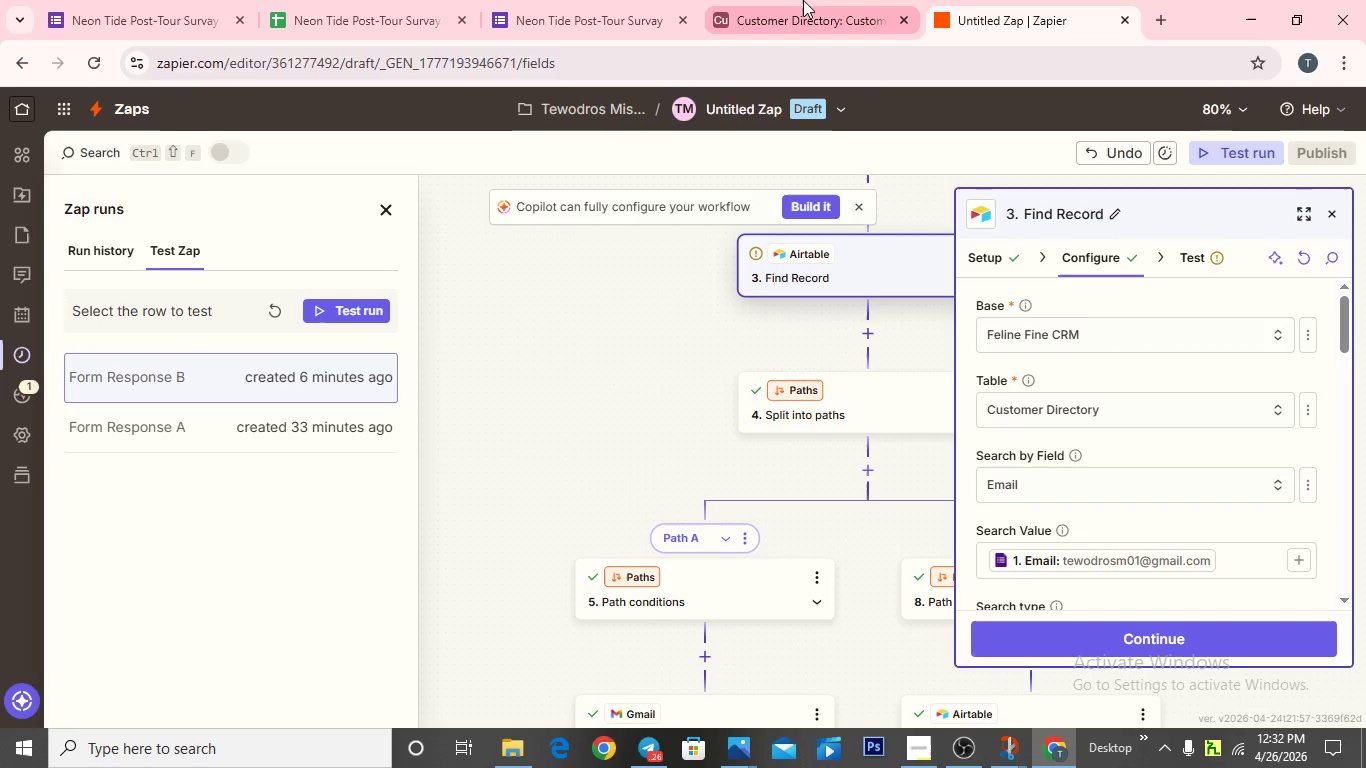 
left_click([795, 10])
 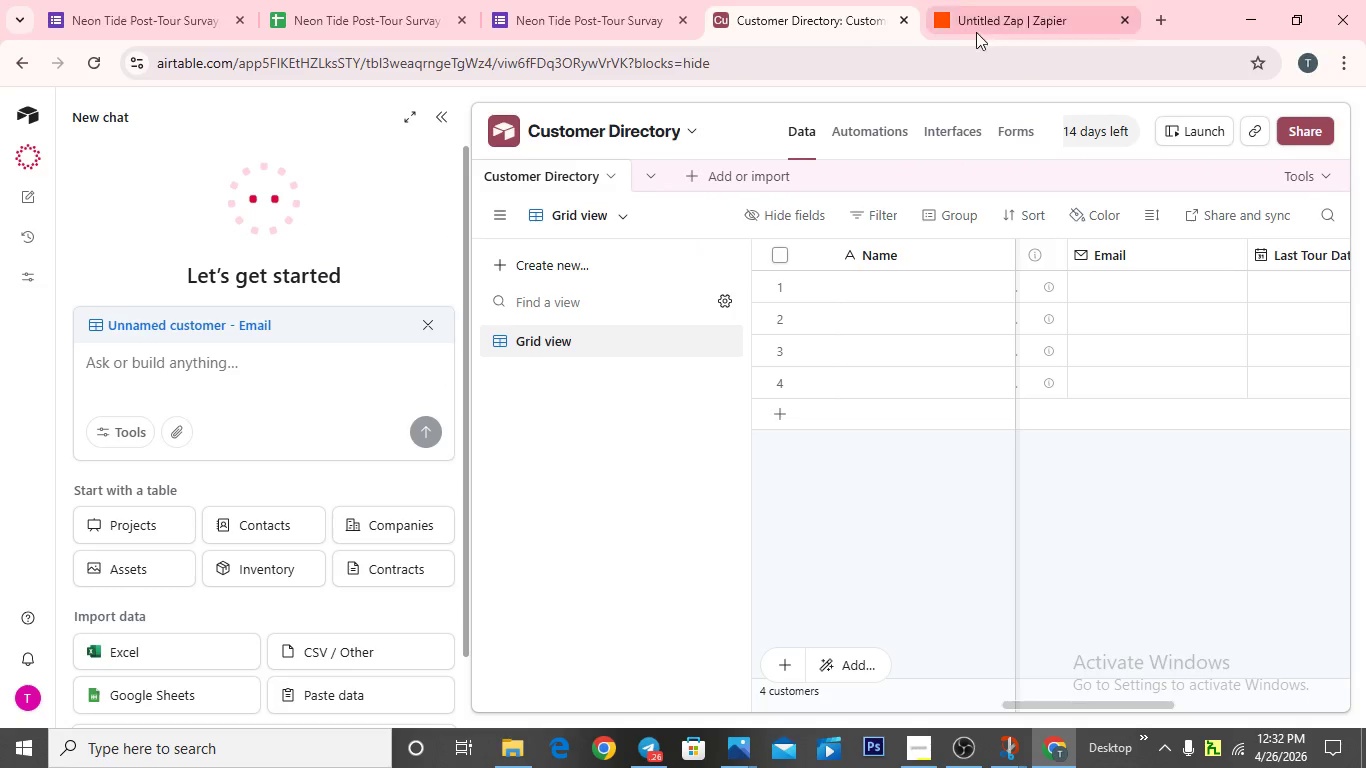 
wait(11.22)
 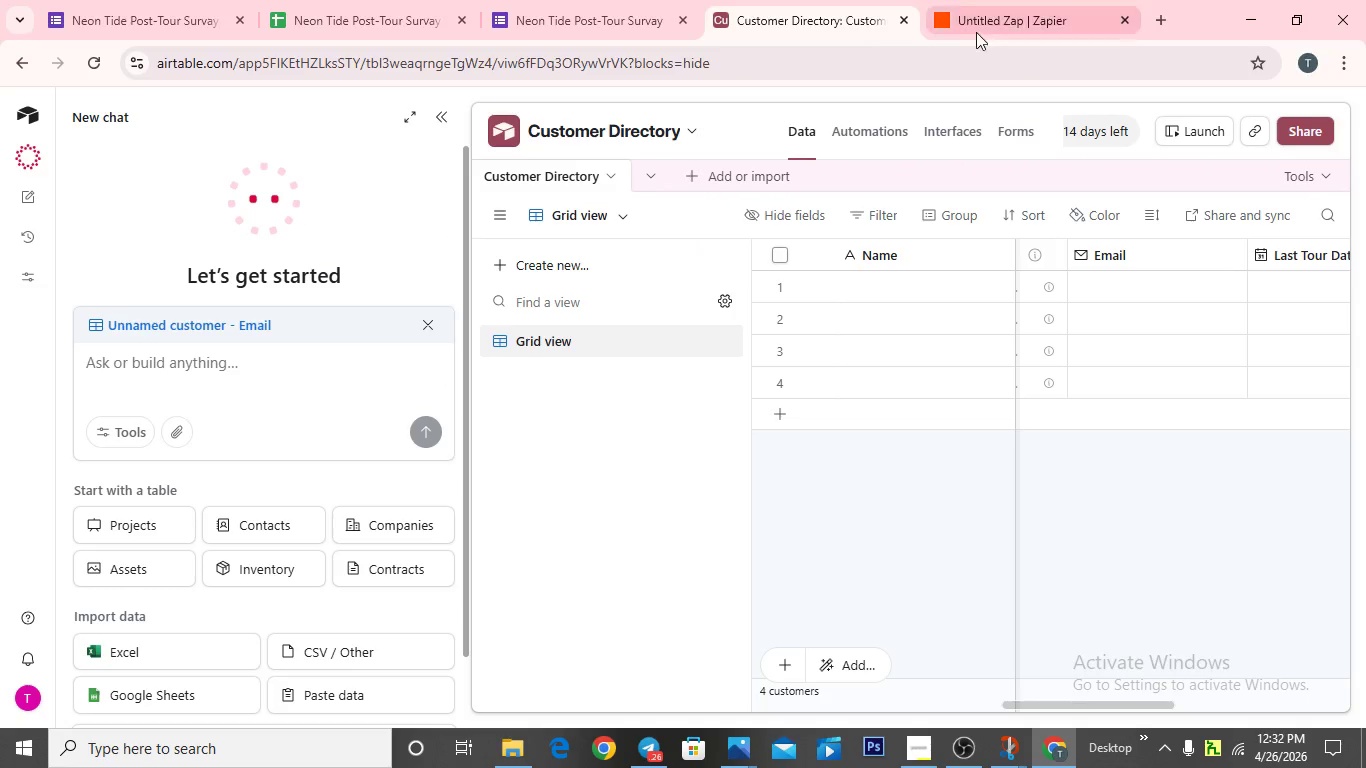 
left_click([1082, 336])
 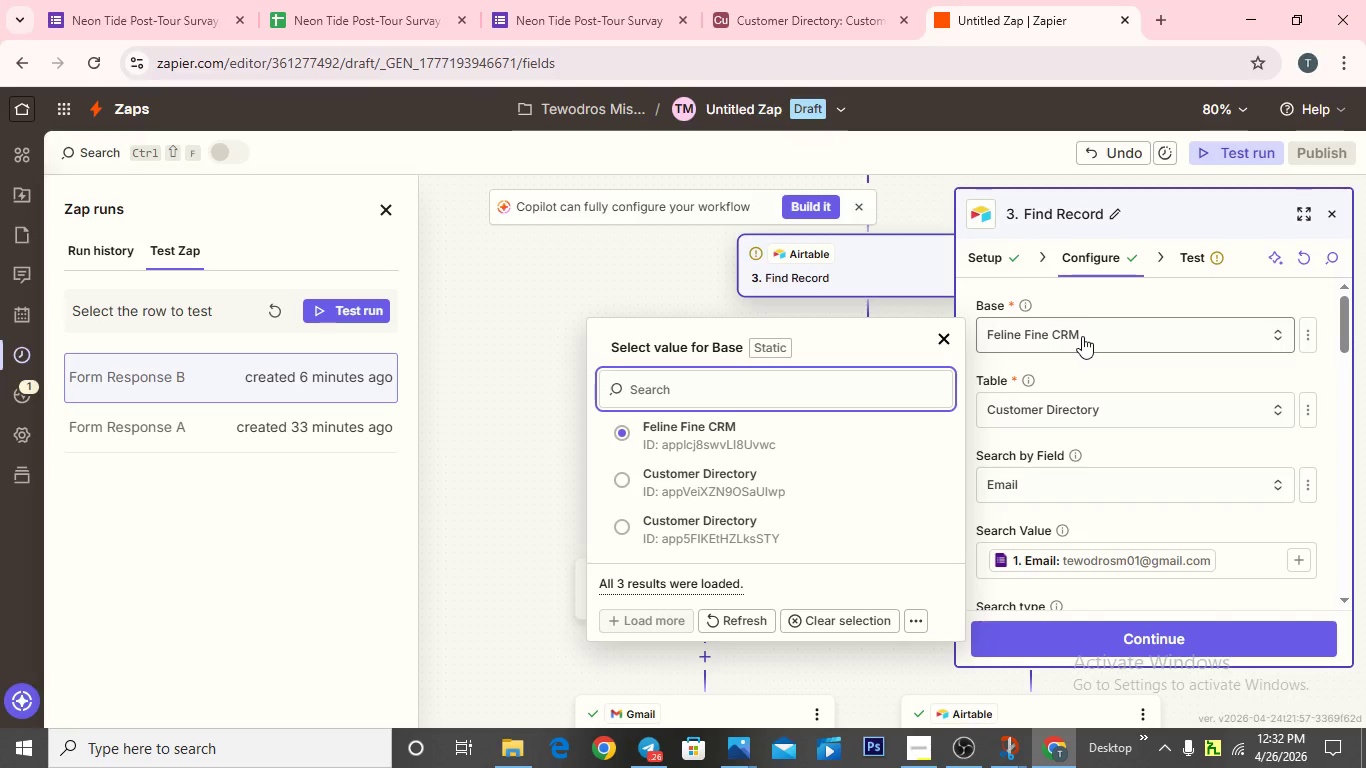 
wait(6.69)
 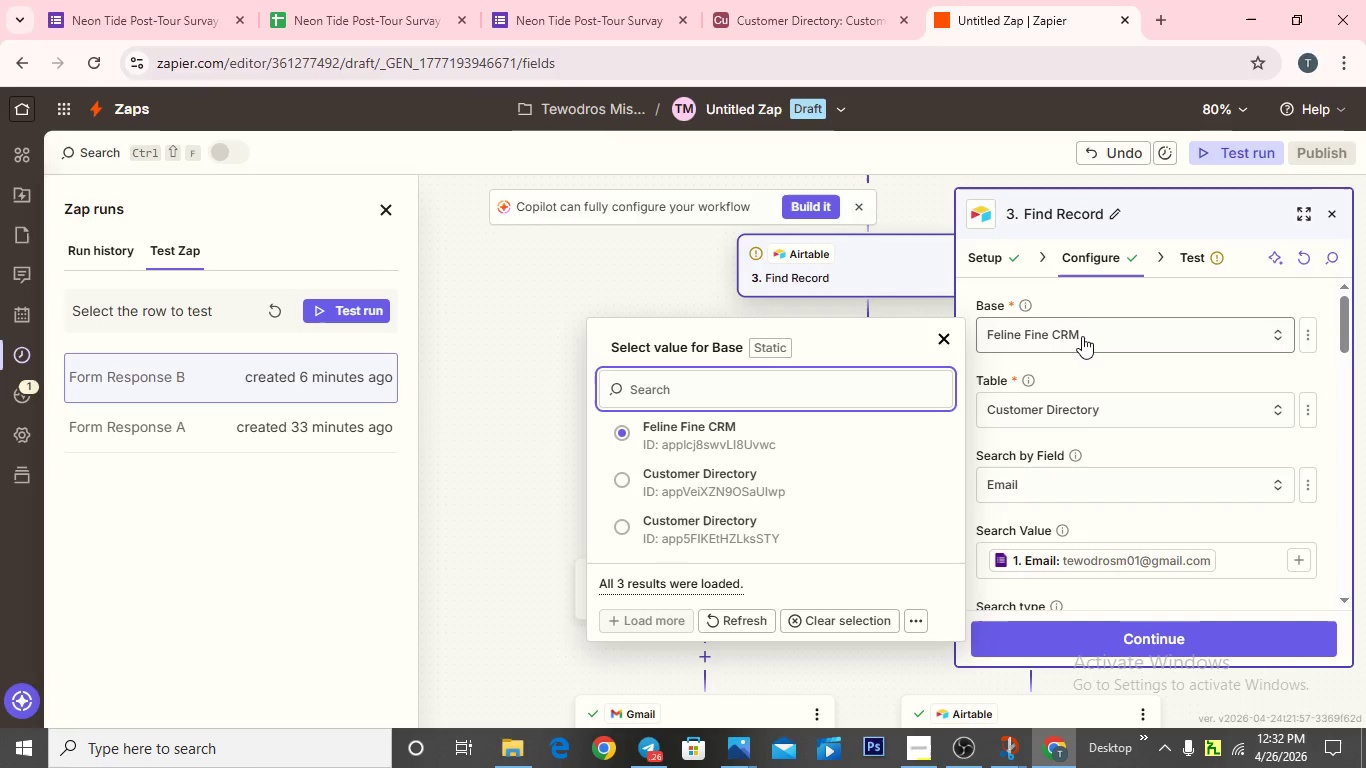 
left_click([1065, 417])
 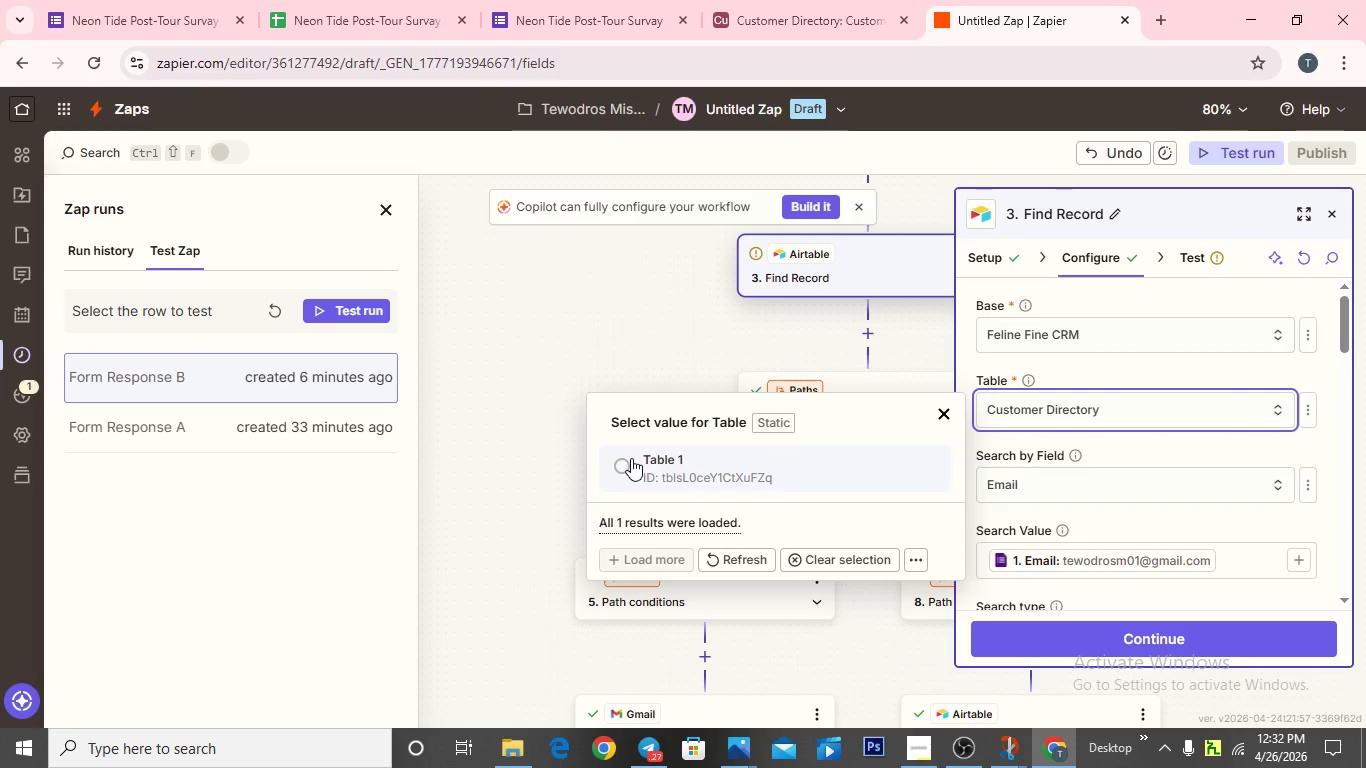 
left_click([626, 460])
 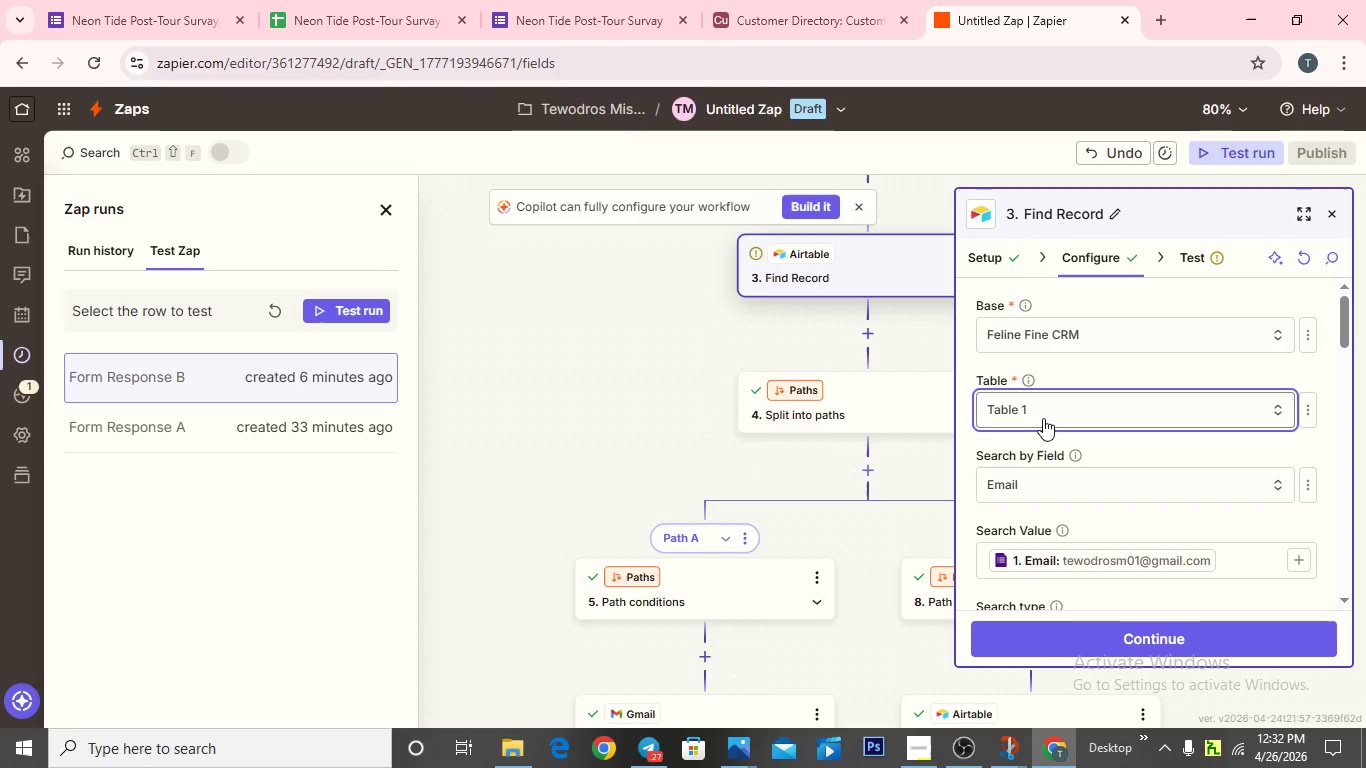 
left_click([1065, 403])
 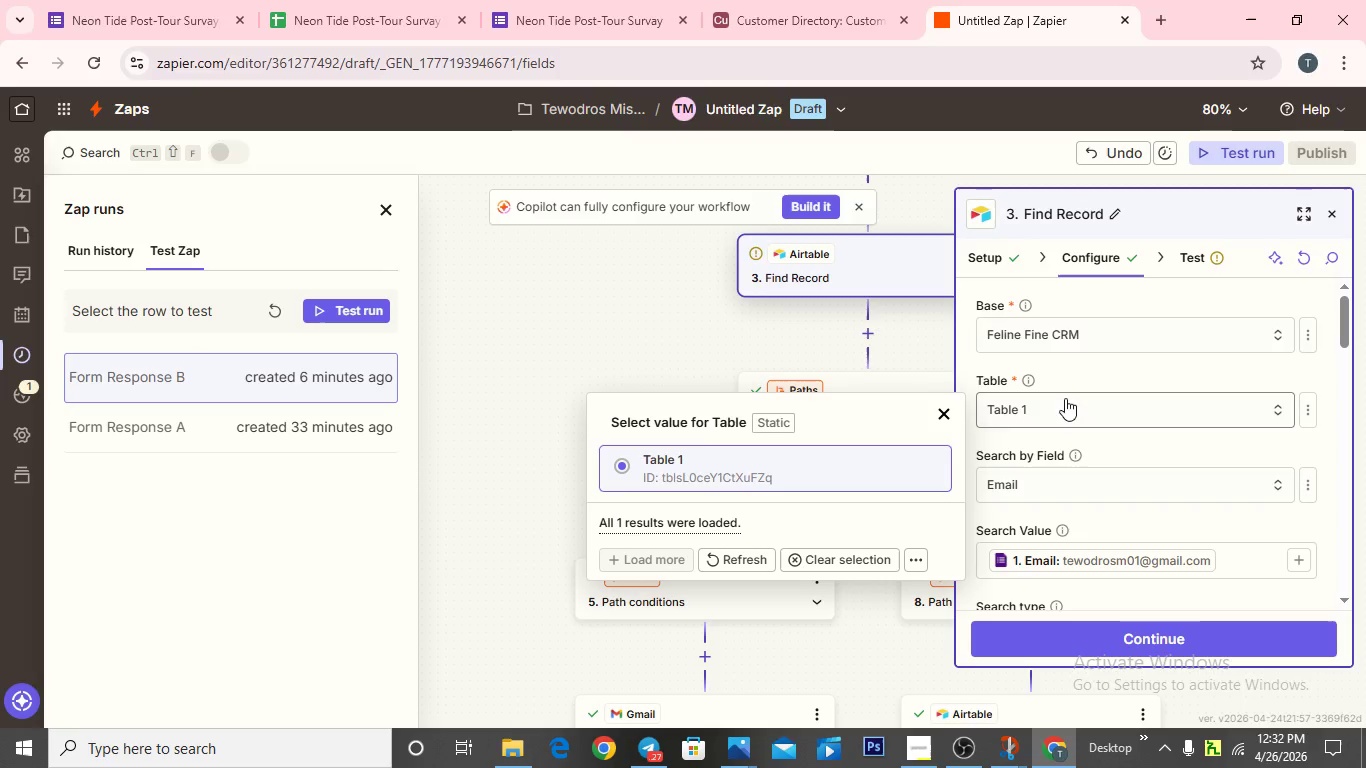 
left_click([1072, 334])
 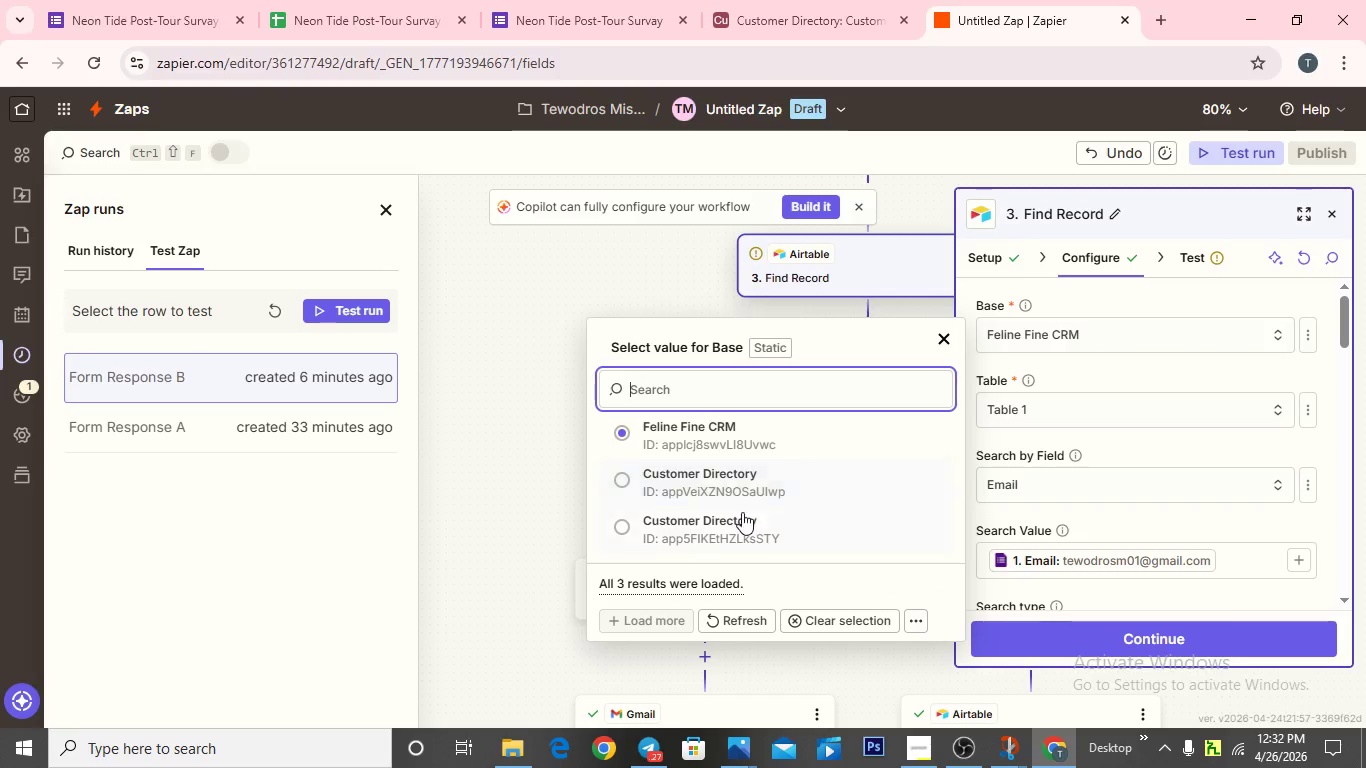 
left_click([740, 519])
 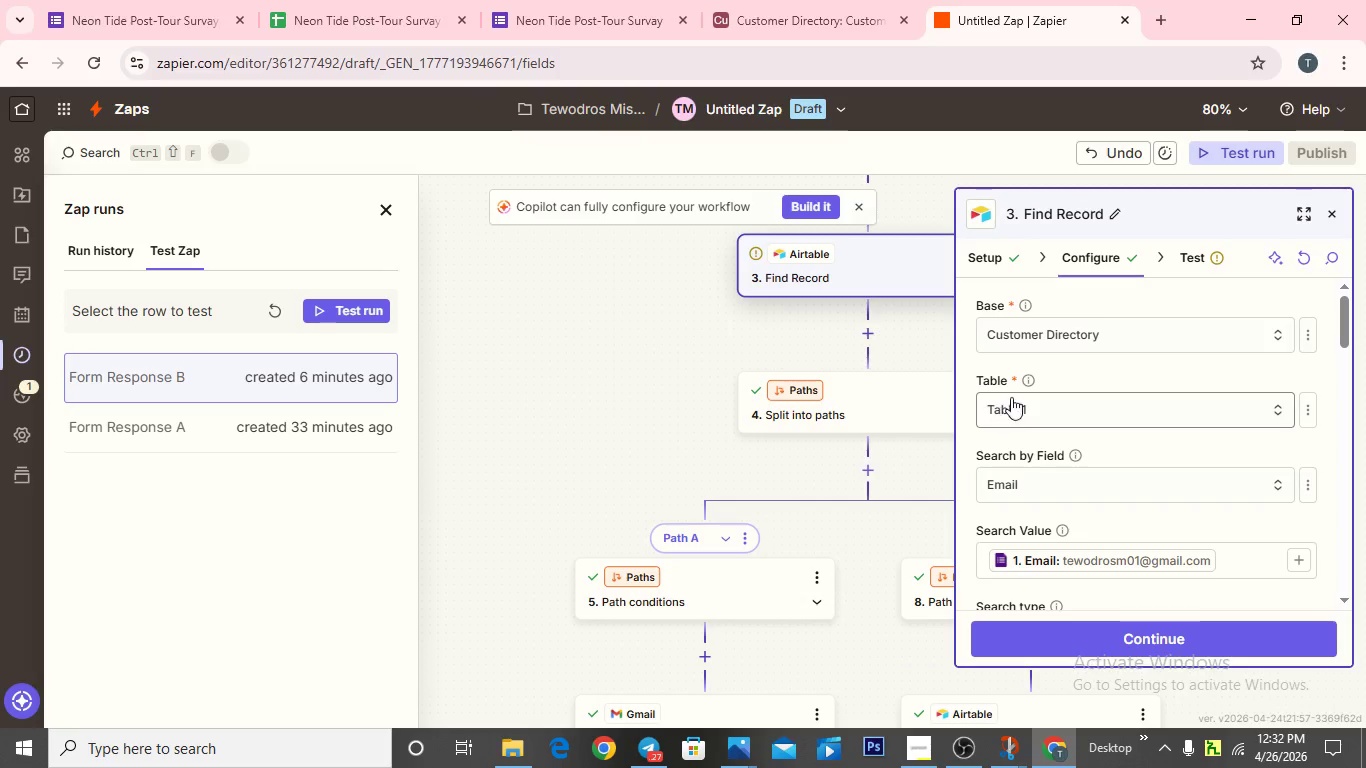 
left_click([1061, 336])
 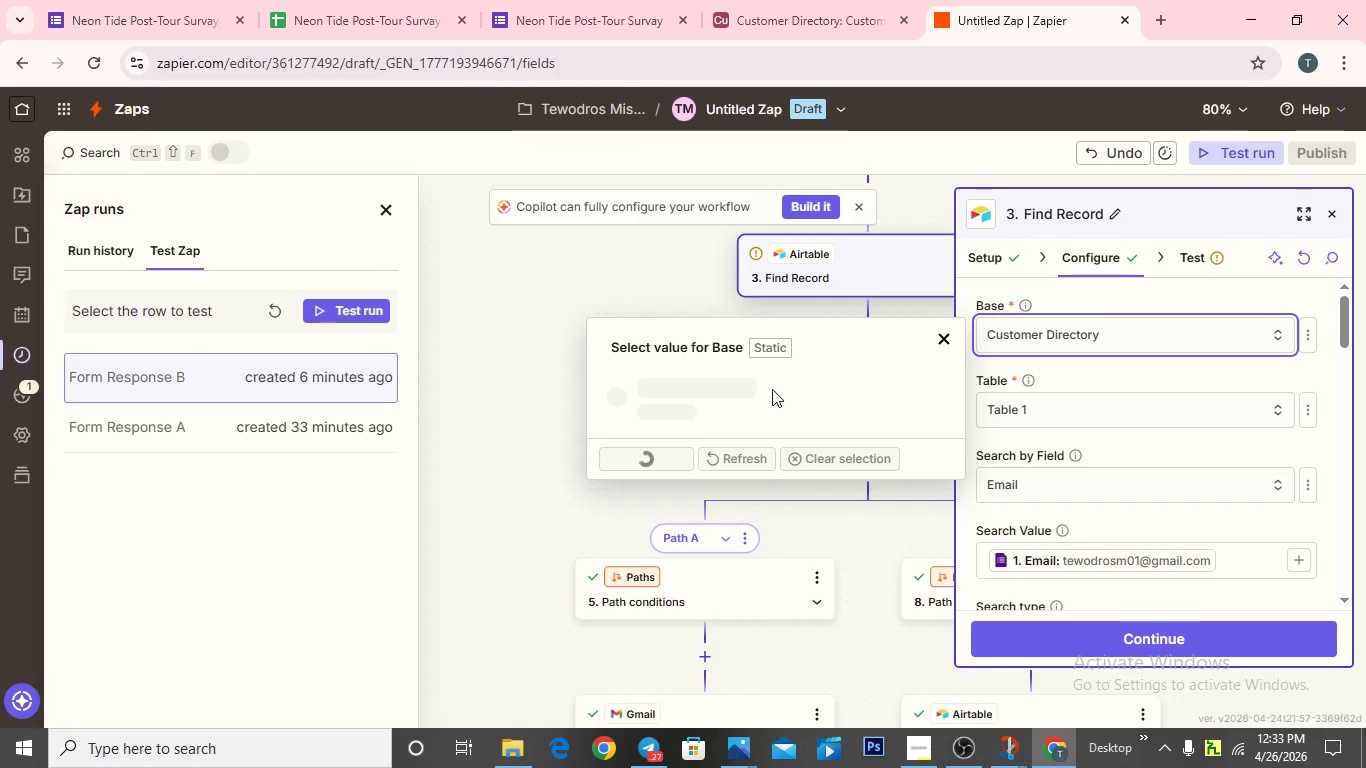 
wait(13.09)
 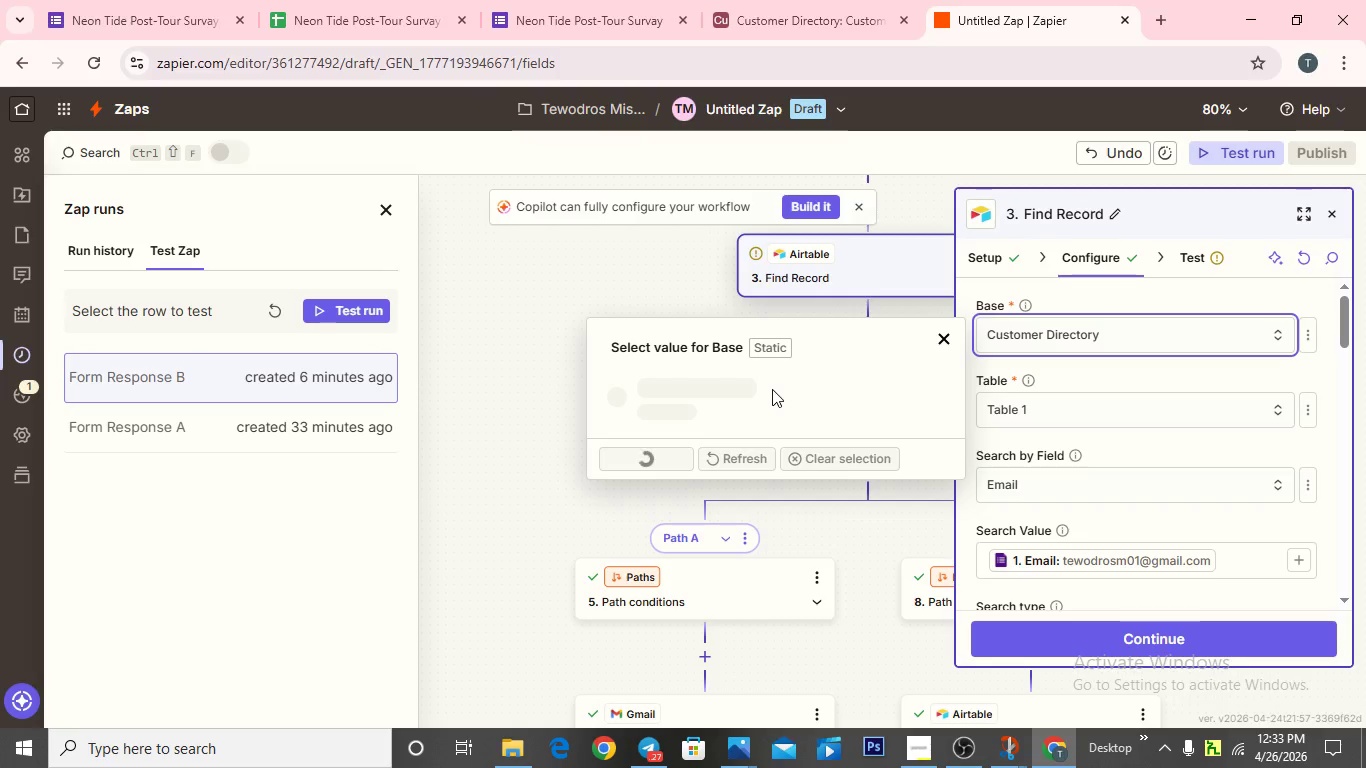 
left_click([803, 17])
 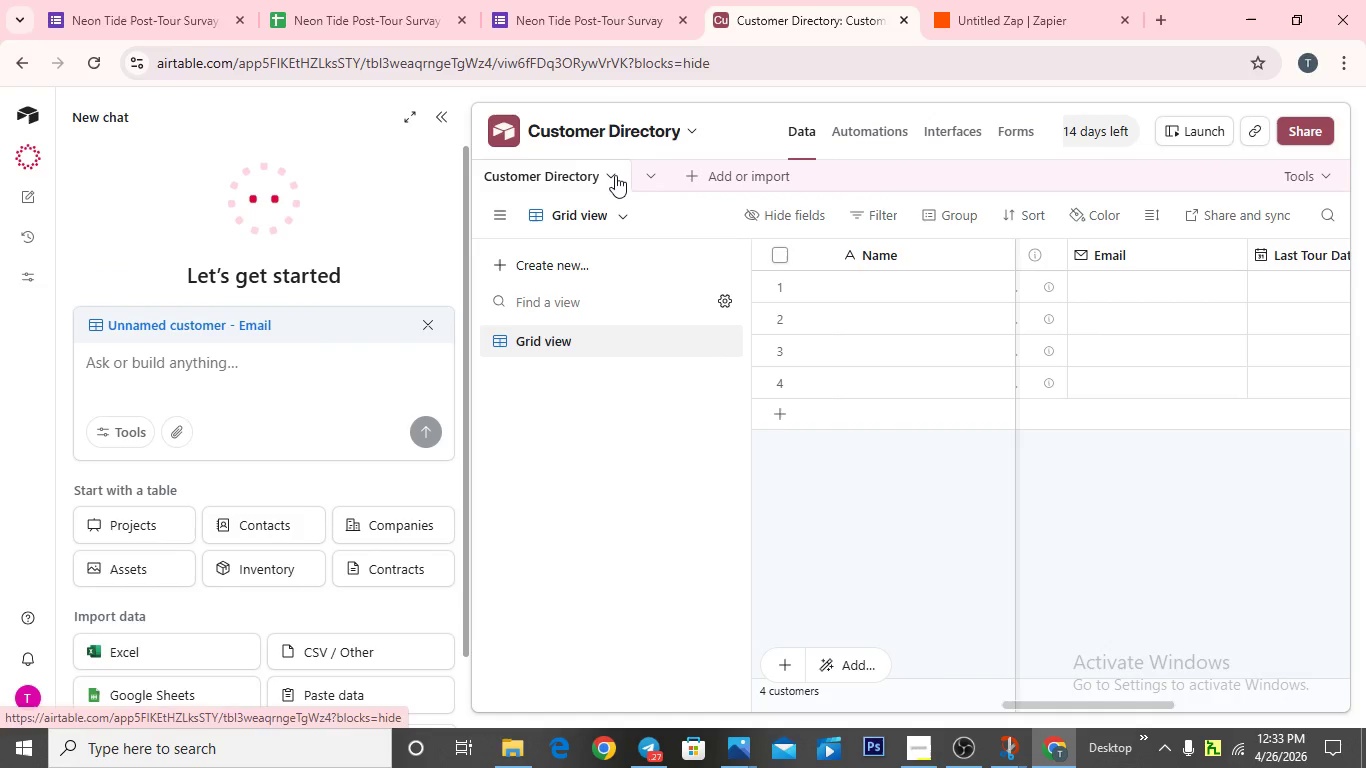 
left_click([613, 174])
 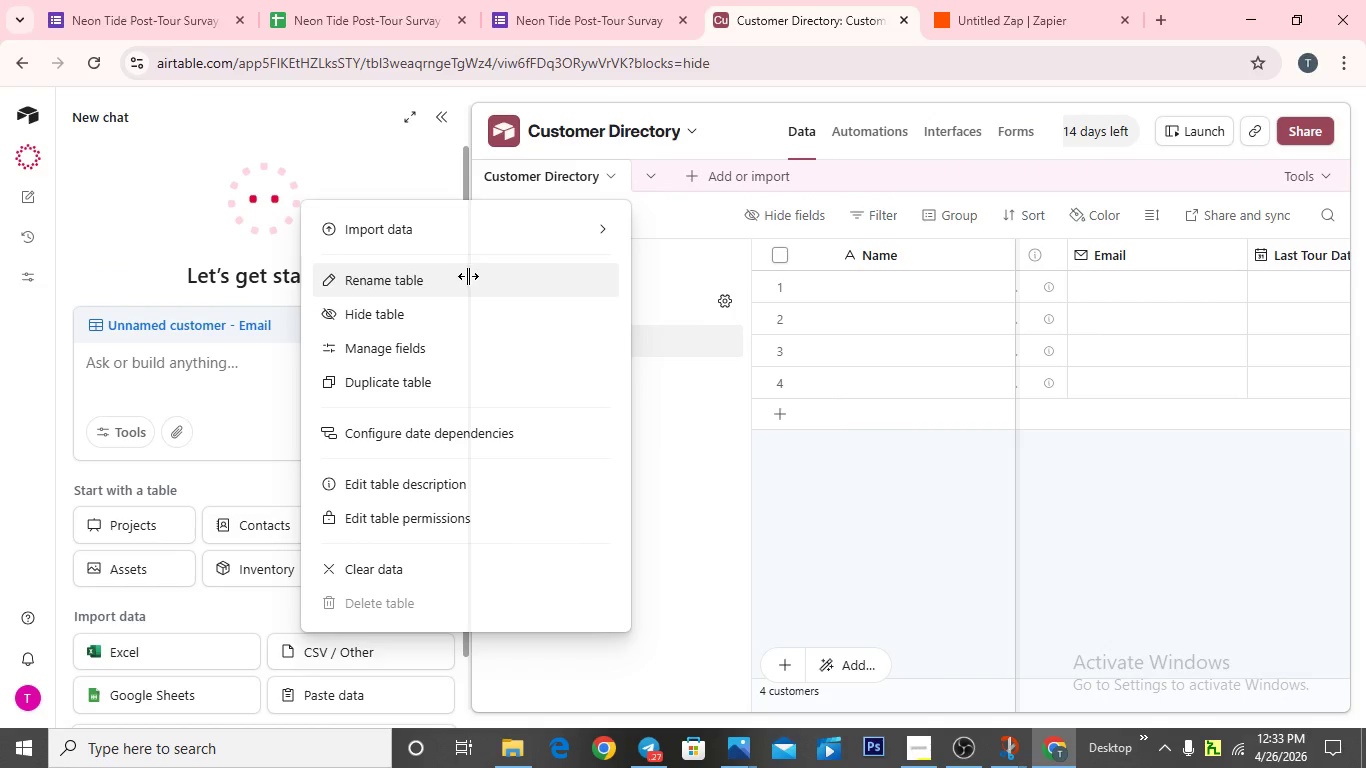 
left_click([444, 281])
 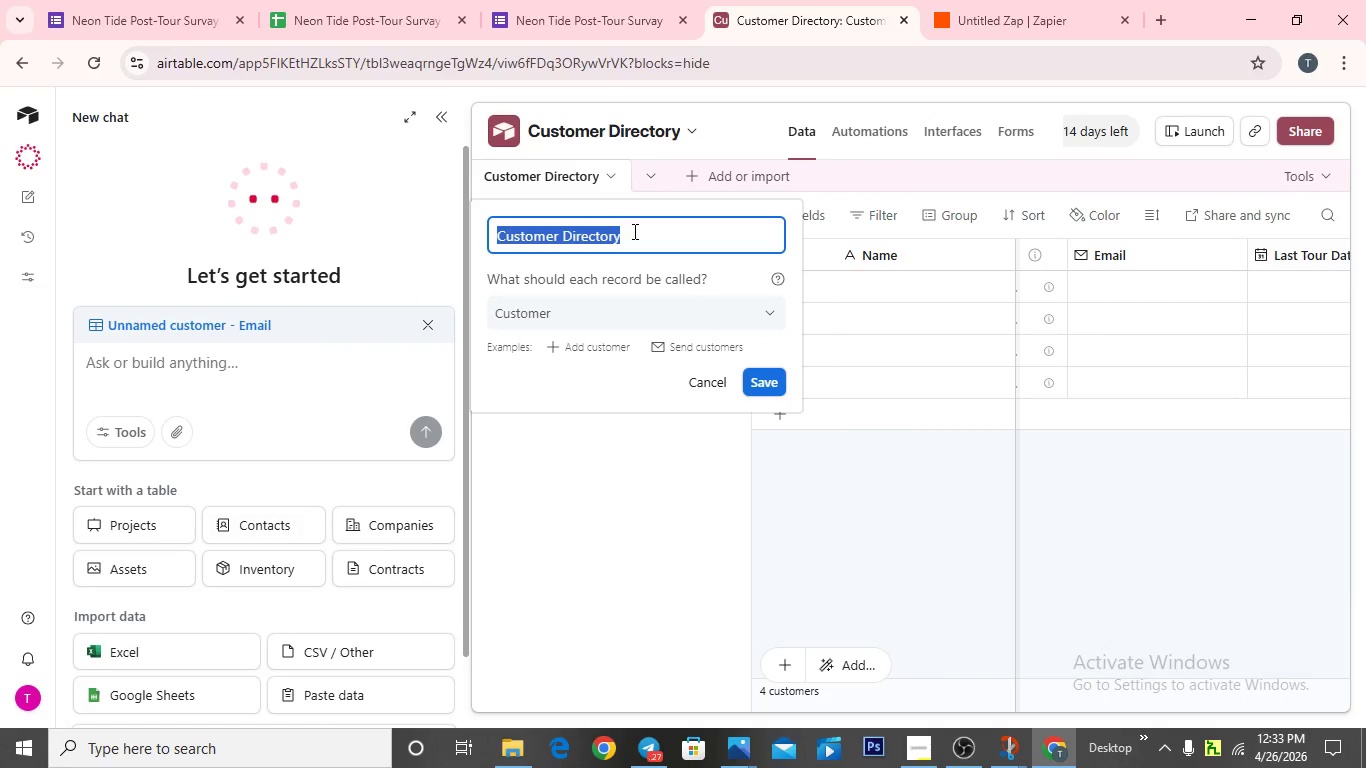 
type(y)
key(Backspace)
type(Cous)
key(Backspace)
key(Backspace)
key(Backspace)
type(ustomer)
 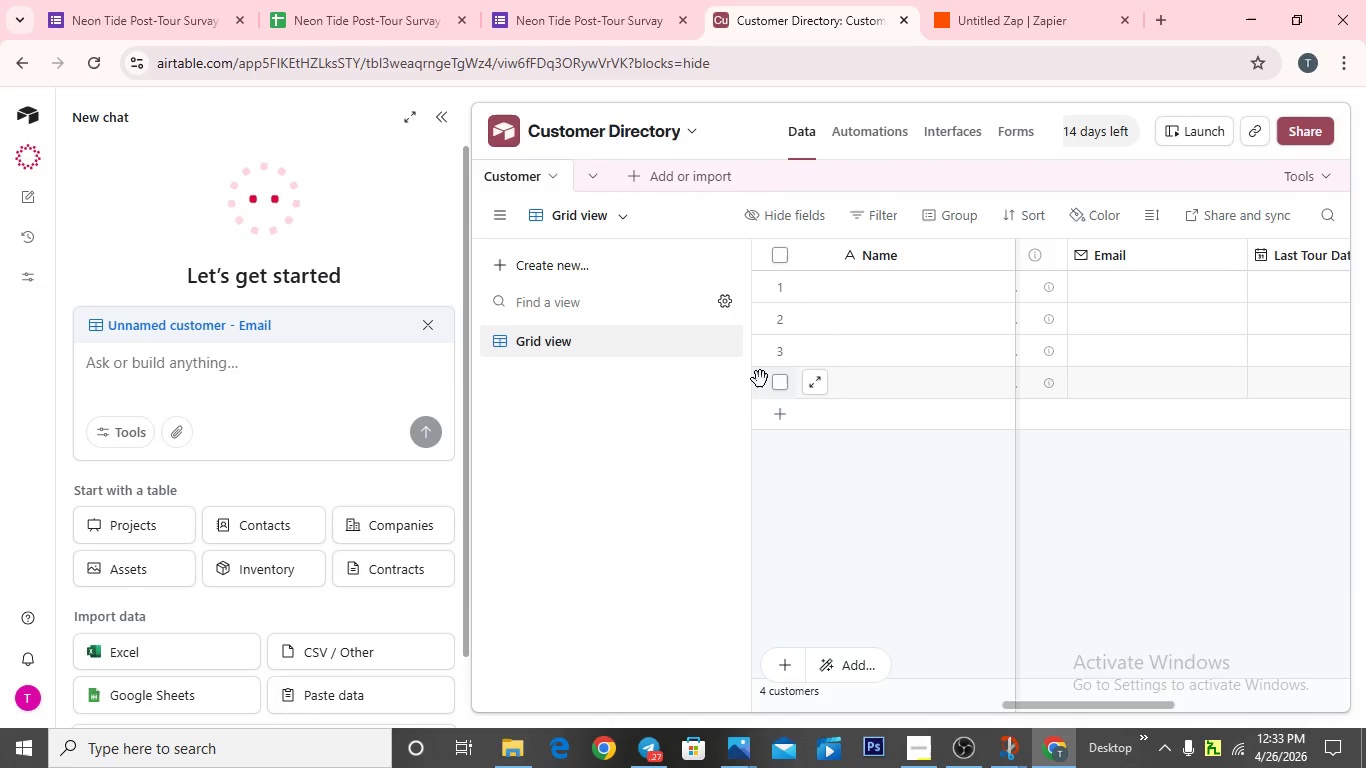 
wait(8.72)
 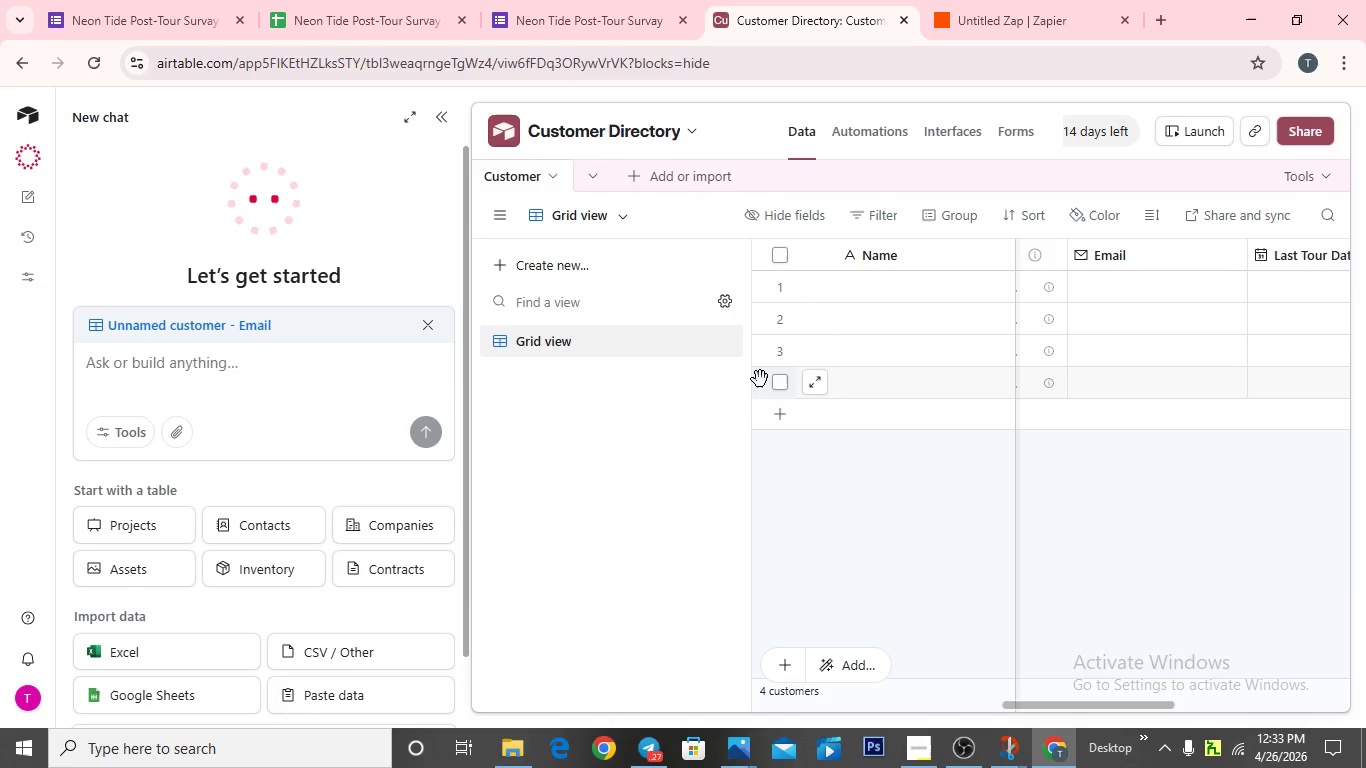 
left_click([956, 4])
 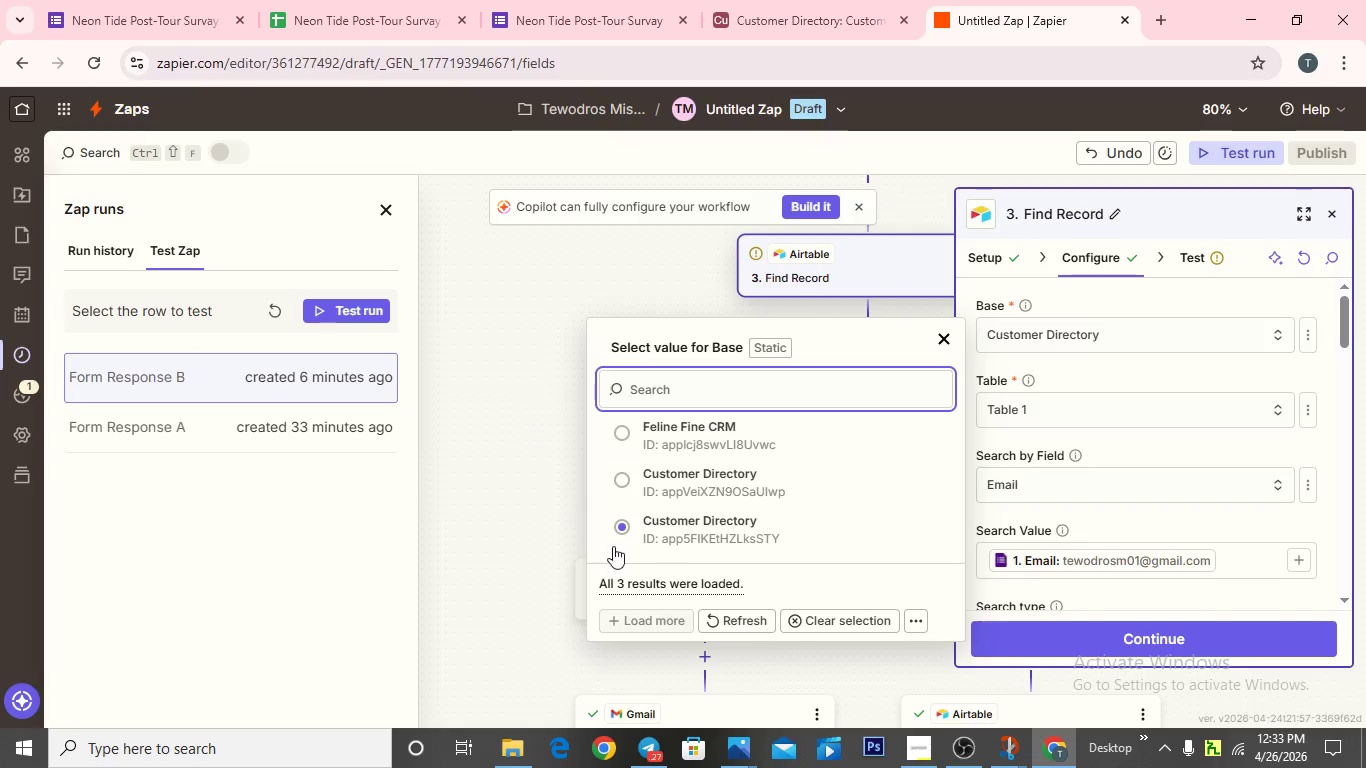 
left_click([744, 616])
 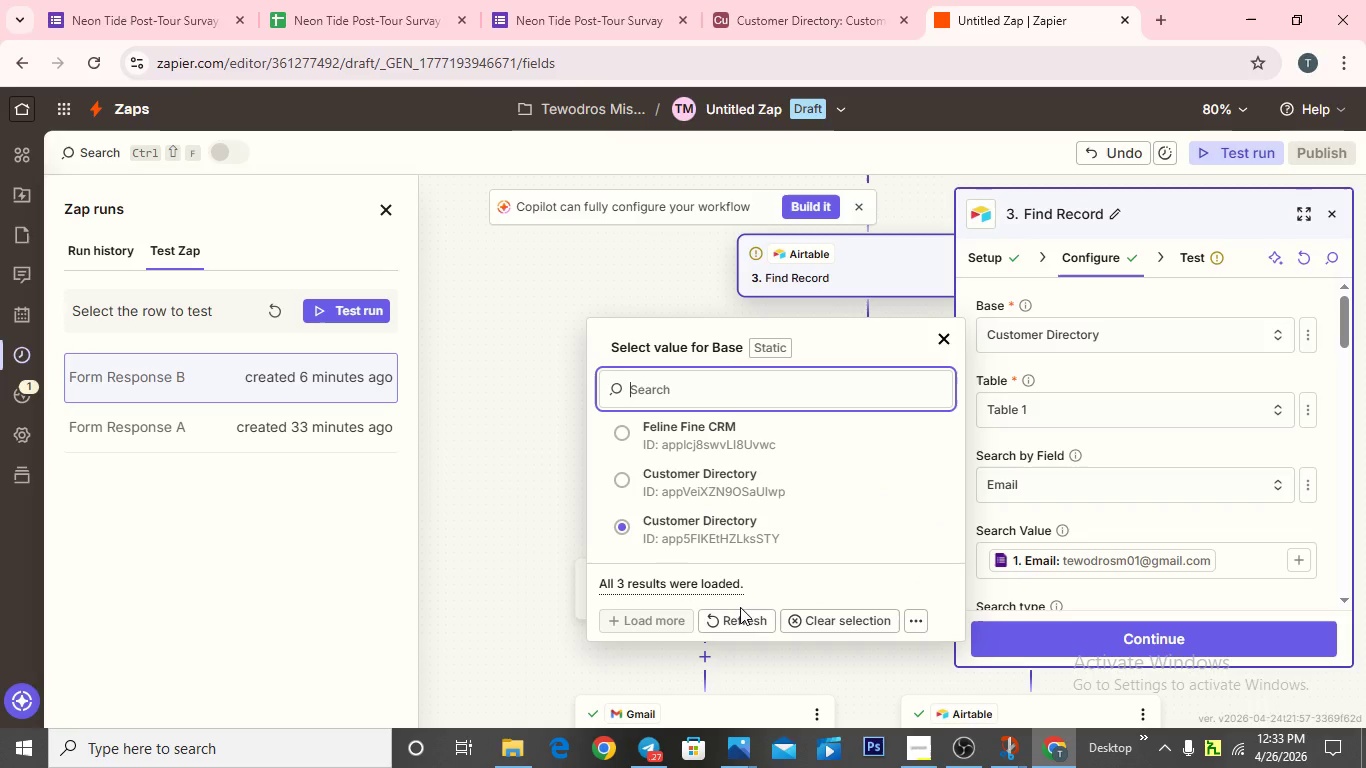 
scroll: coordinate [720, 490], scroll_direction: down, amount: 6.0
 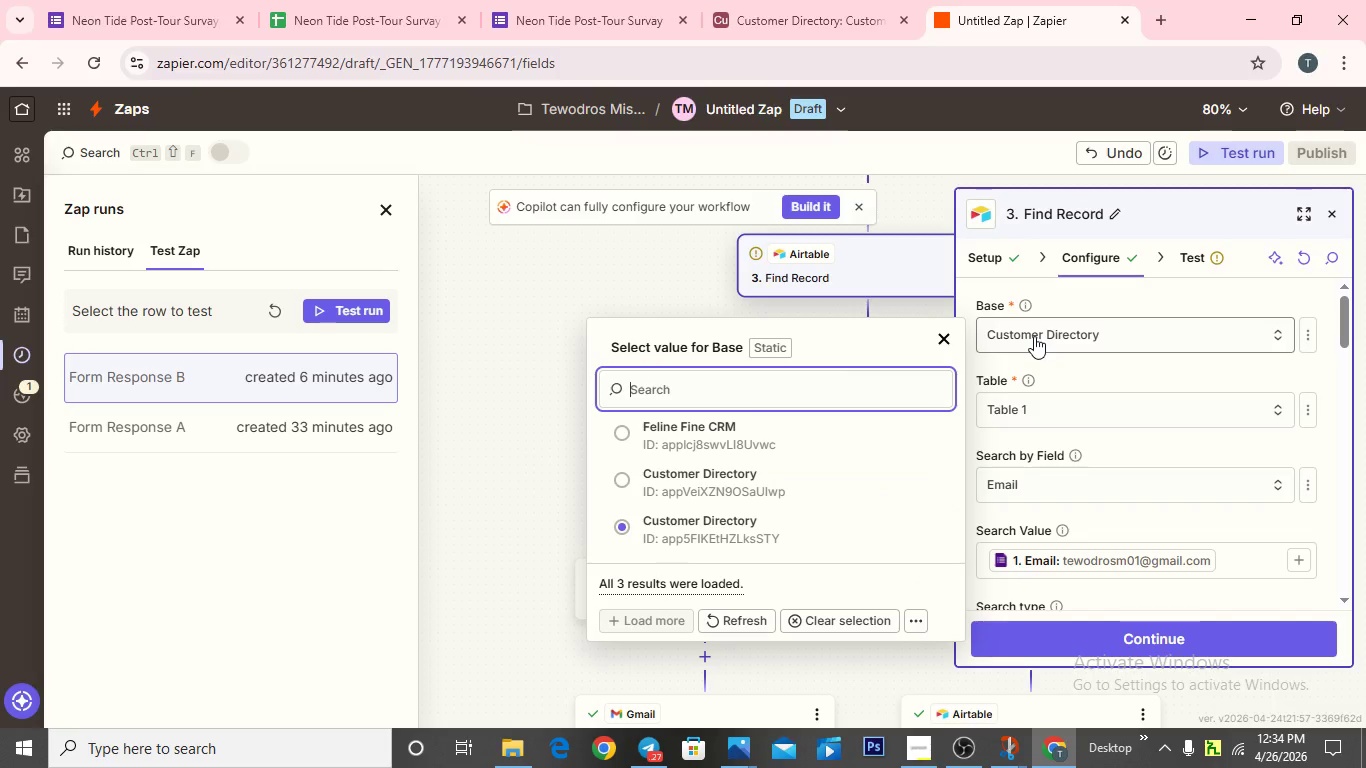 
wait(17.45)
 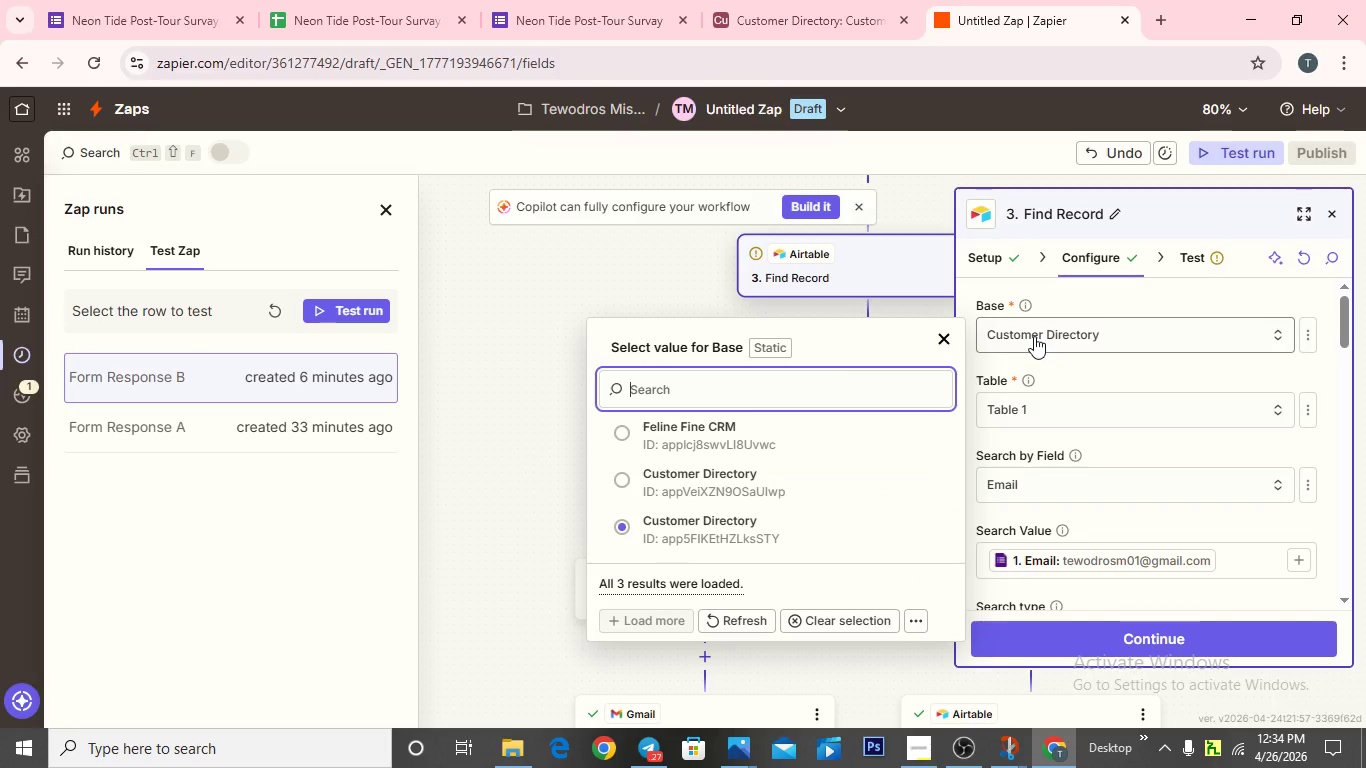 
left_click([714, 467])
 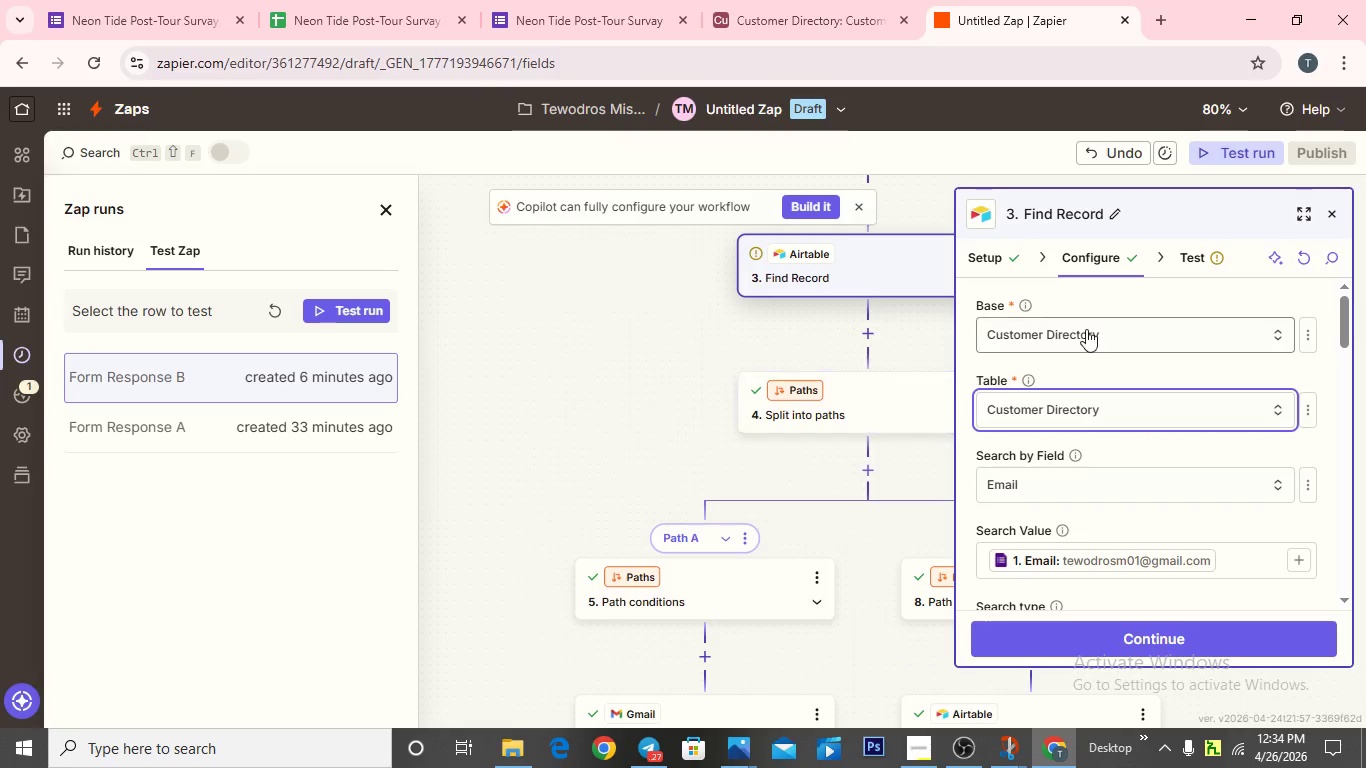 
left_click([1086, 329])
 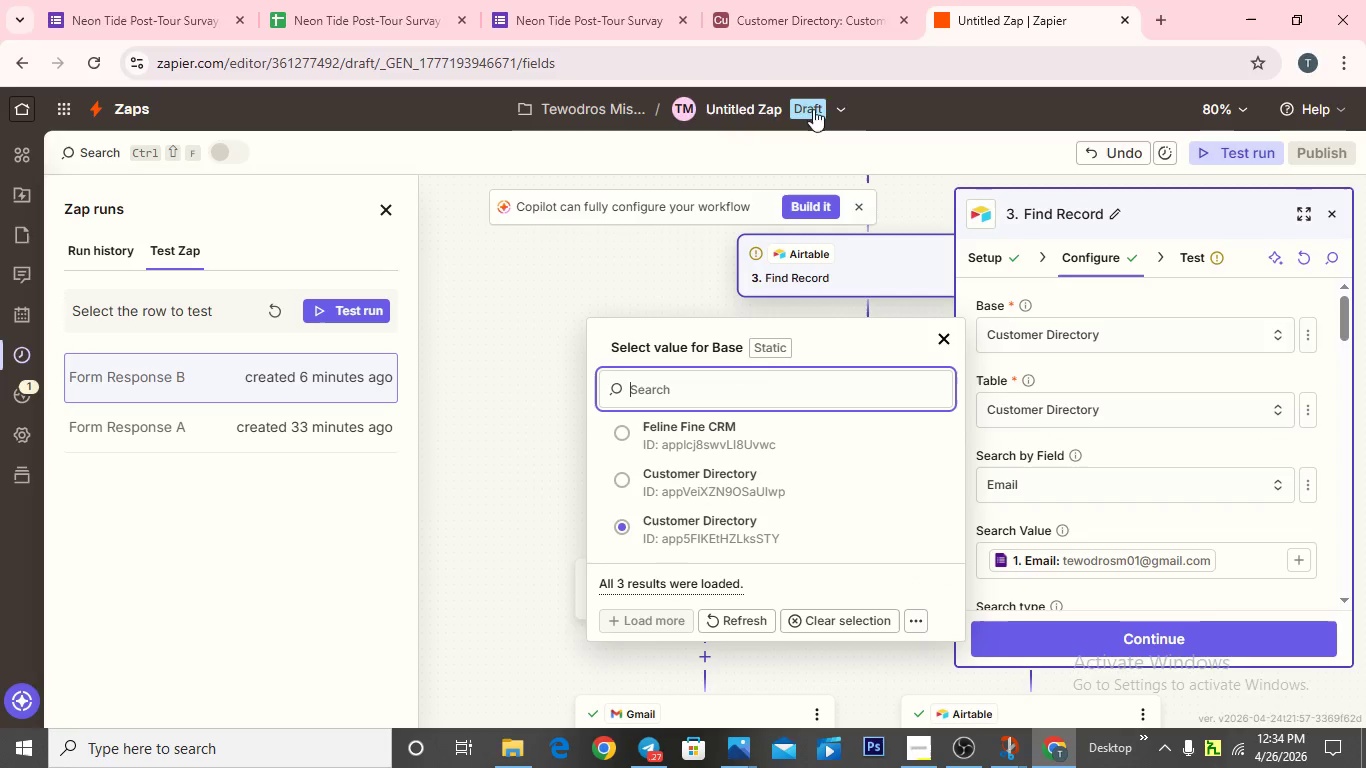 
left_click([796, 17])
 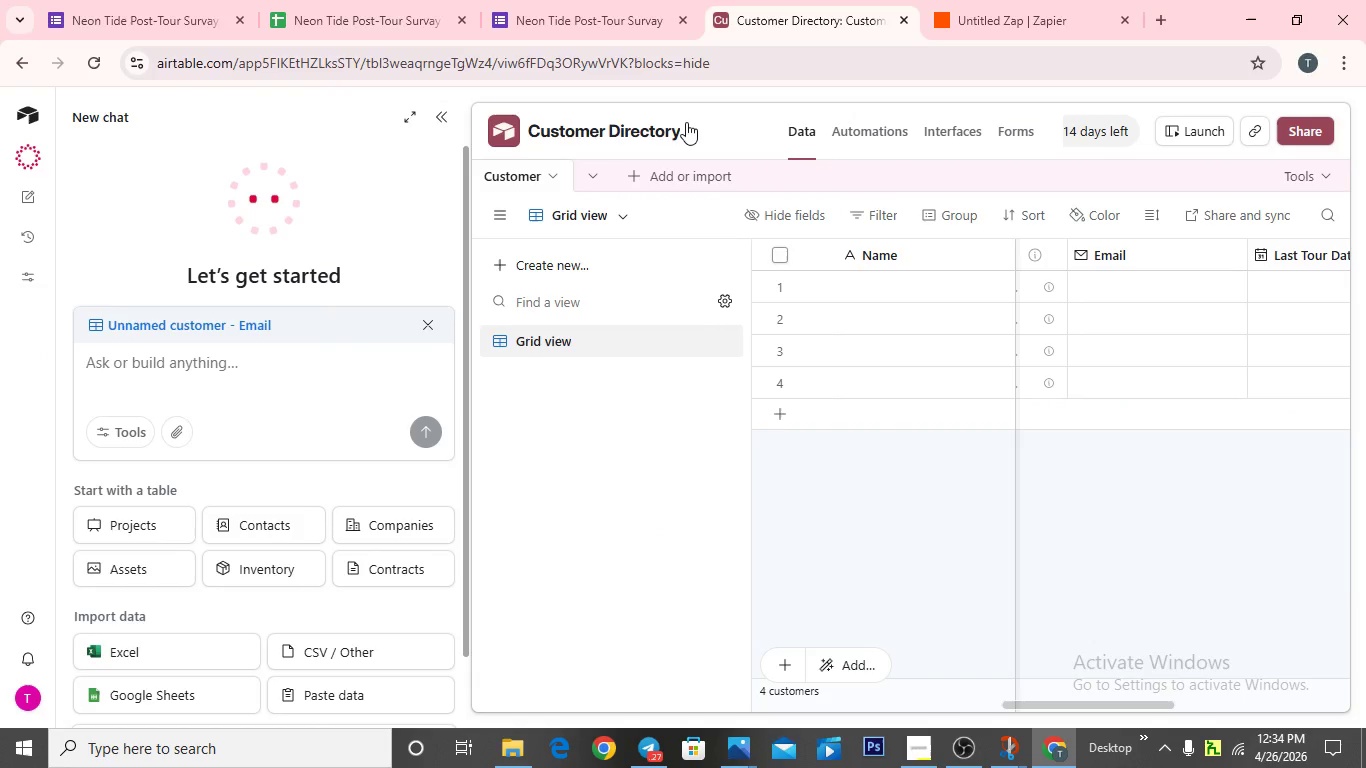 
left_click([686, 122])
 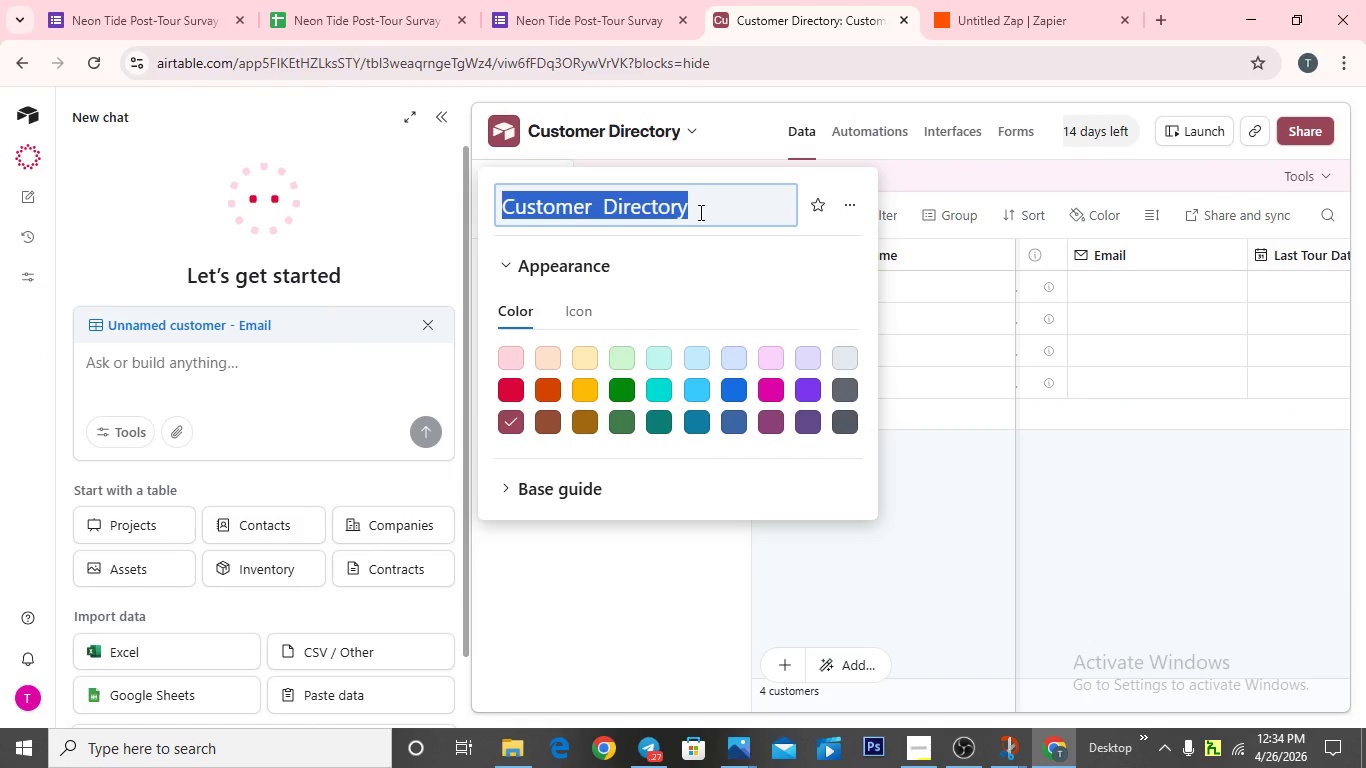 
key(Backspace)
key(Backspace)
type(customer)
 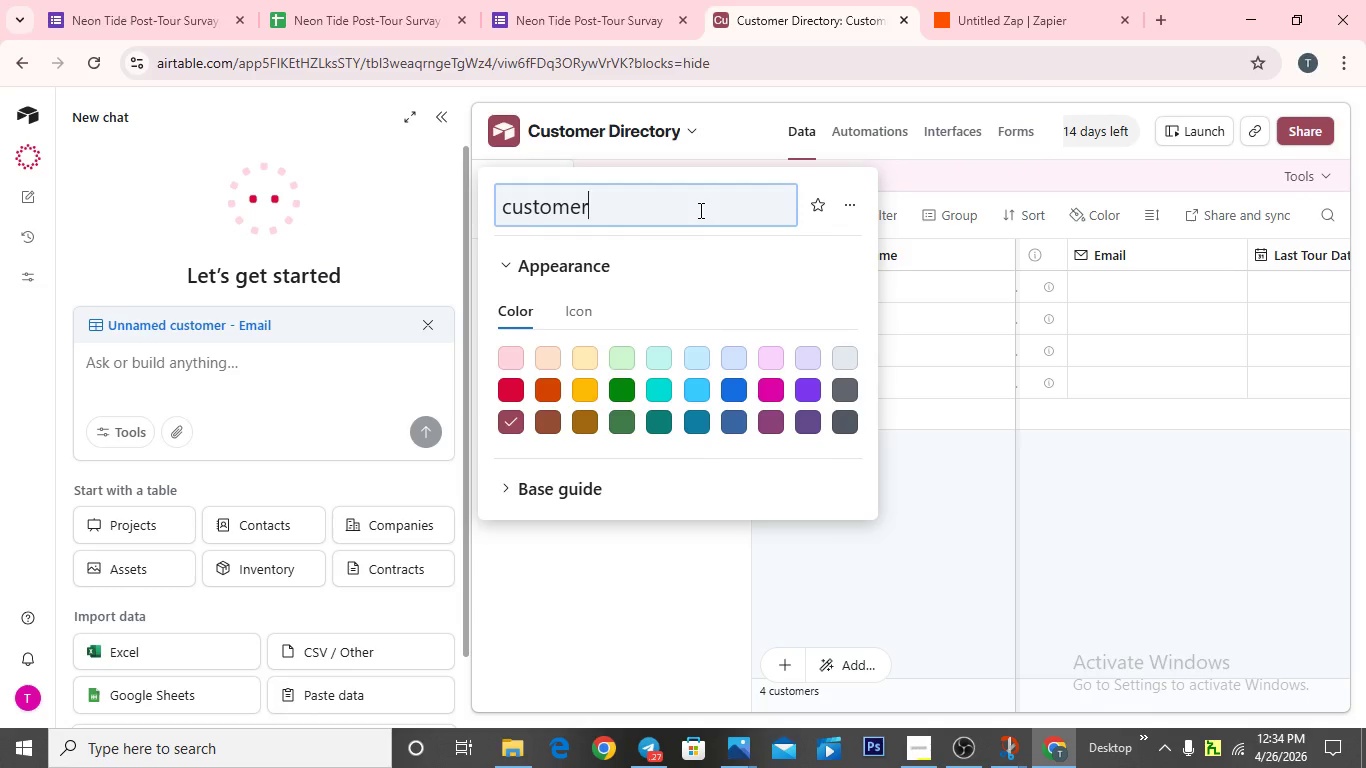 
hold_key(key=Backspace, duration=0.97)
 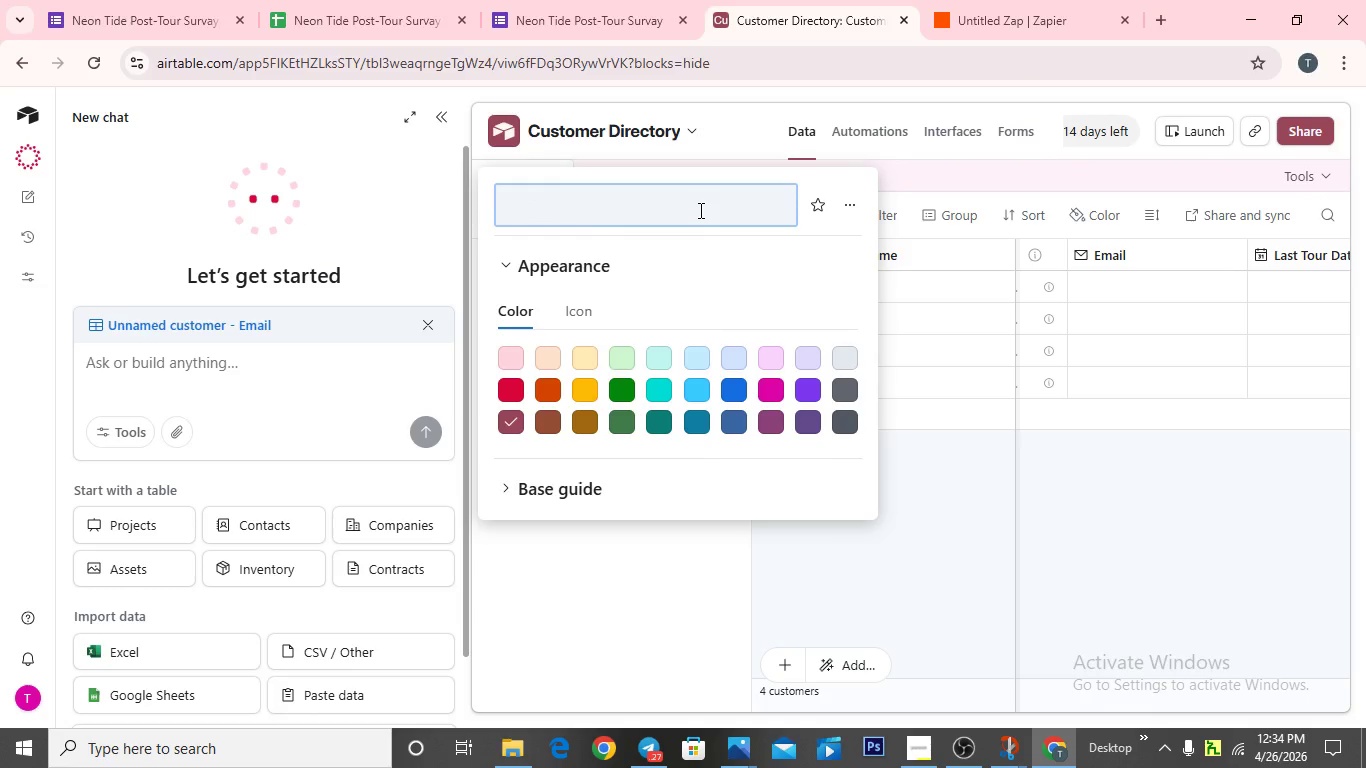 
type(d)
key(Backspace)
type(DI)
key(Backspace)
type(r)
key(Backspace)
type(irectory)
 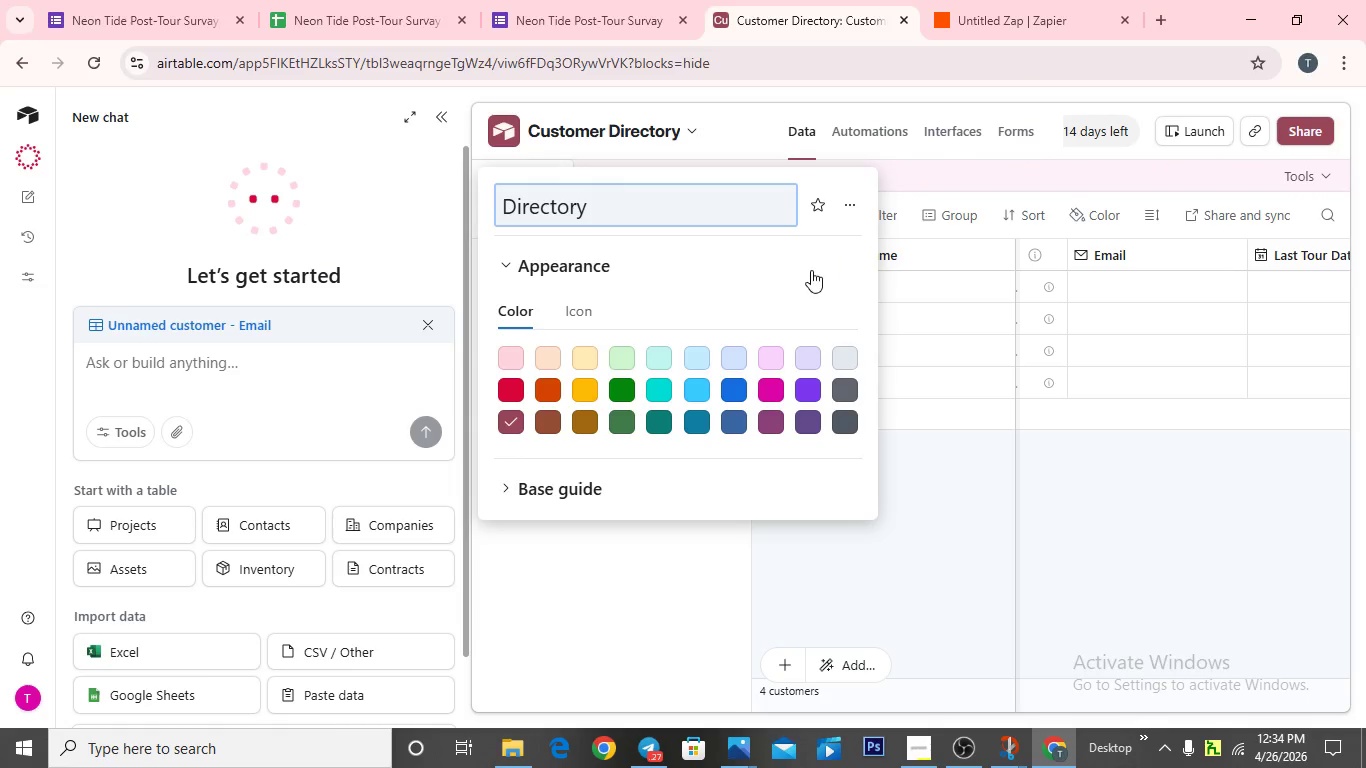 
scroll: coordinate [802, 253], scroll_direction: down, amount: 2.0
 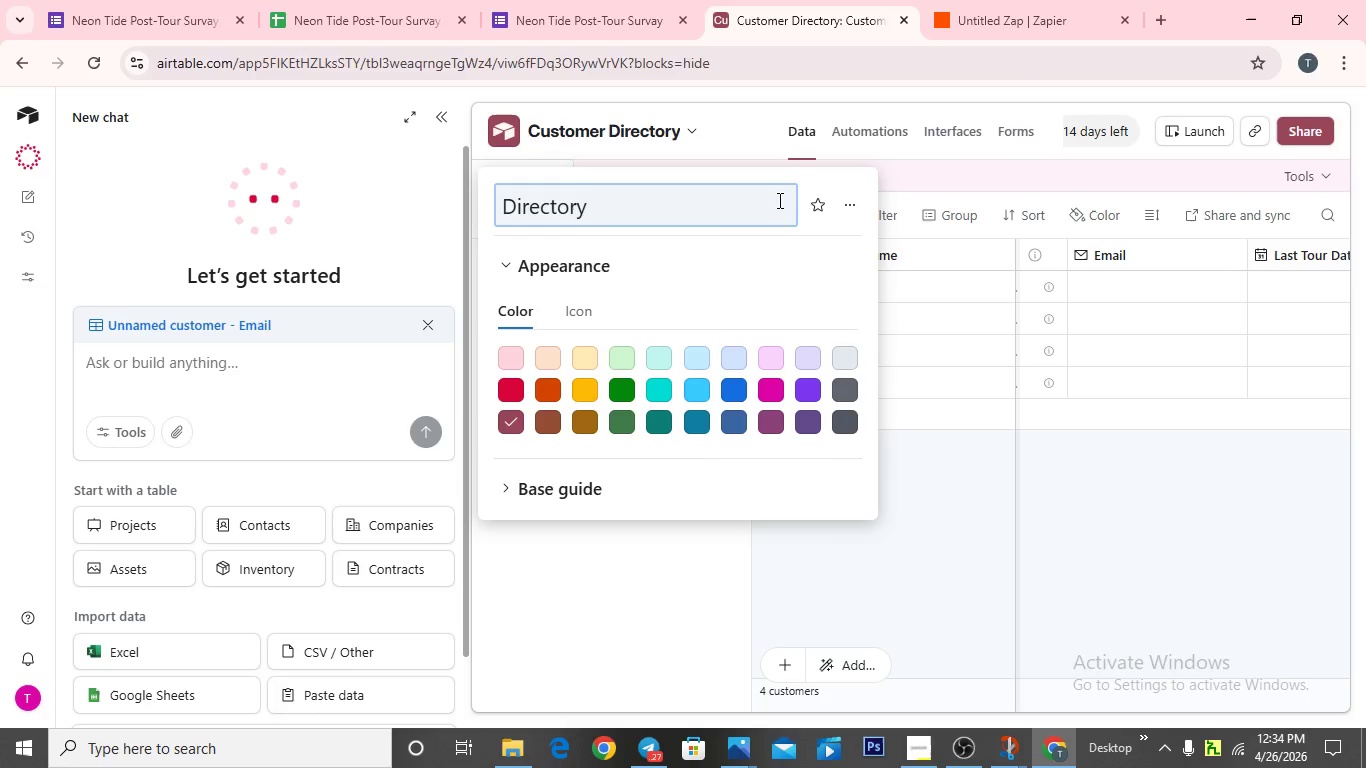 
key(Enter)
 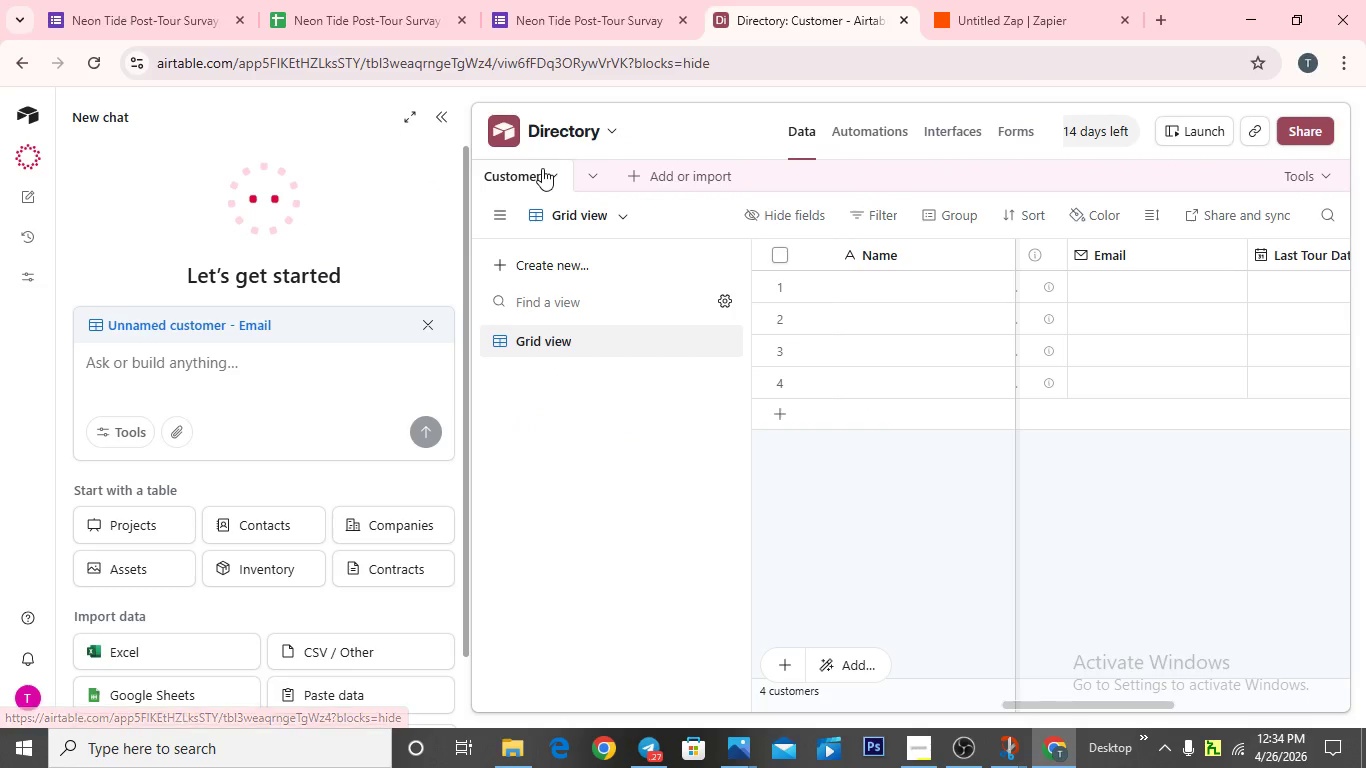 
wait(7.59)
 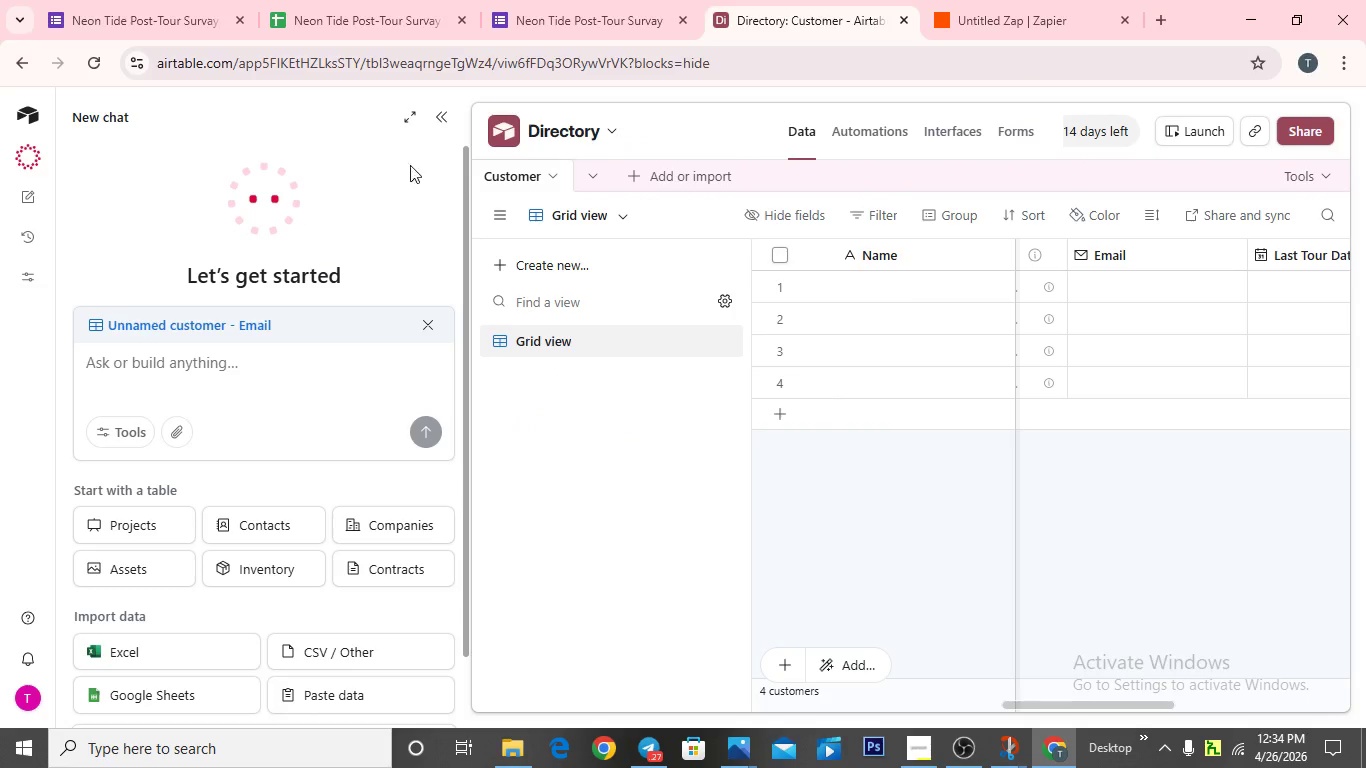 
left_click([1010, 13])
 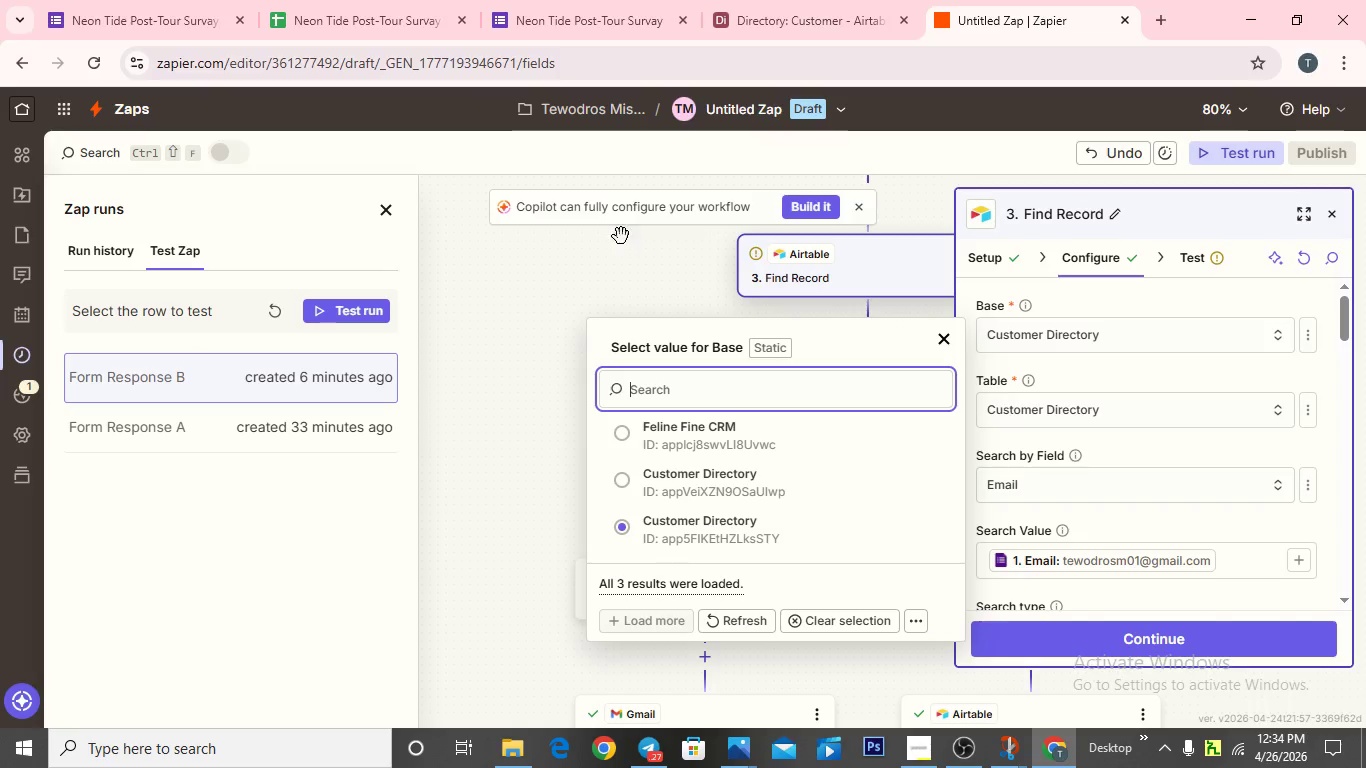 
left_click([619, 274])
 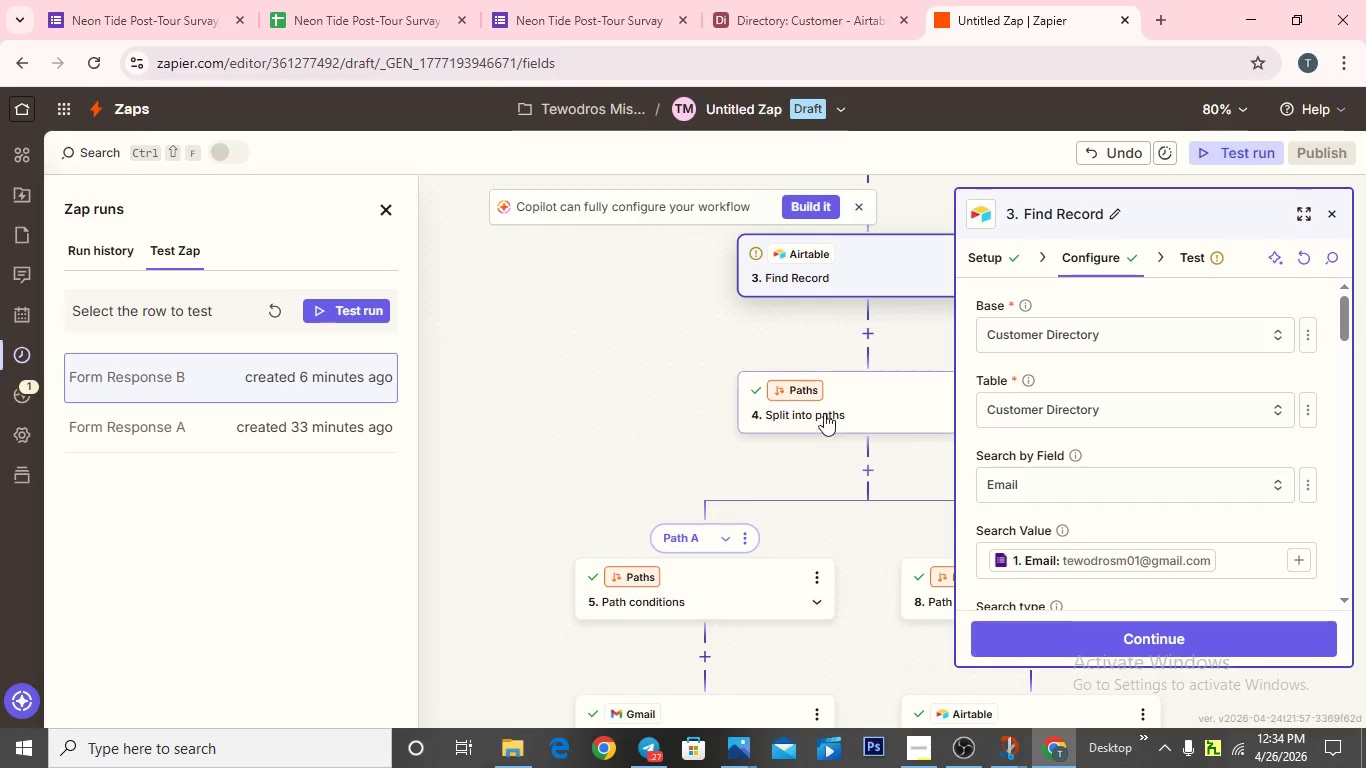 
scroll: coordinate [815, 363], scroll_direction: up, amount: 2.0
 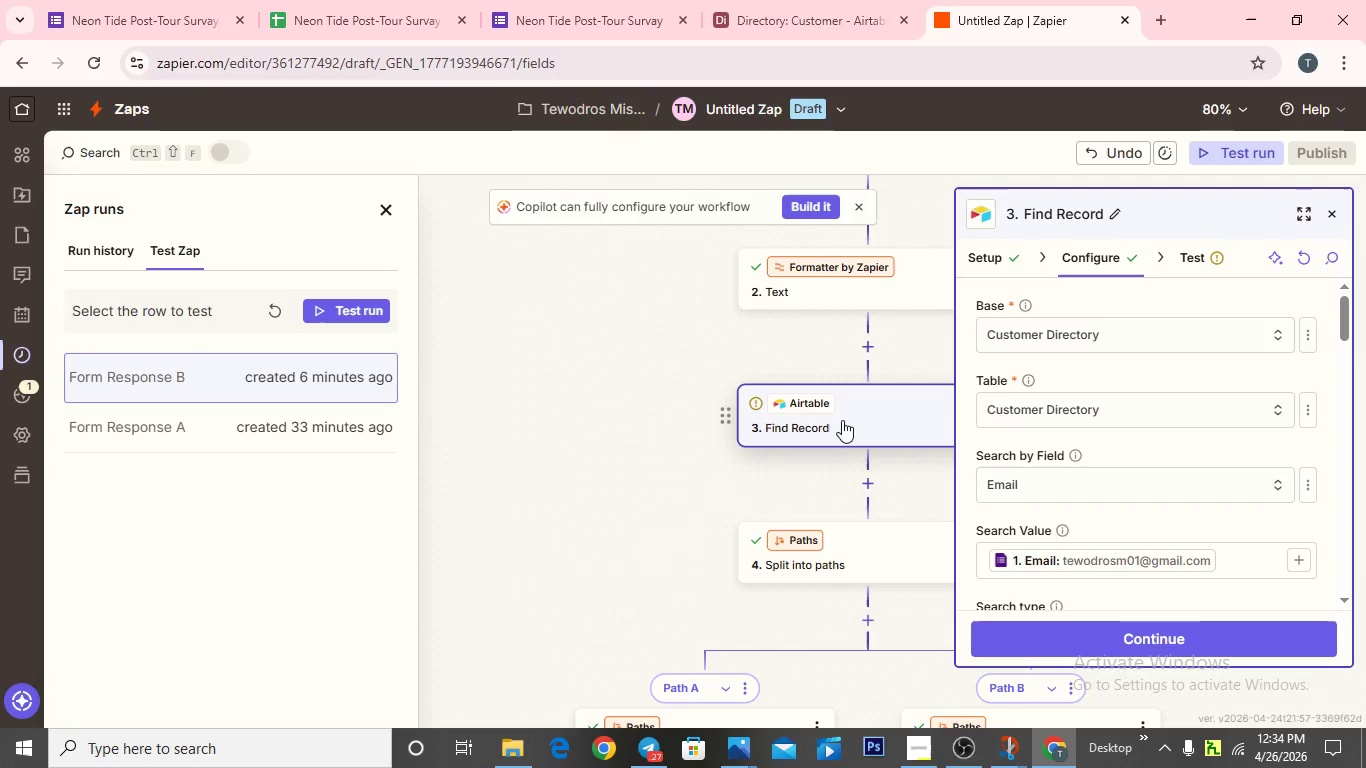 
wait(6.77)
 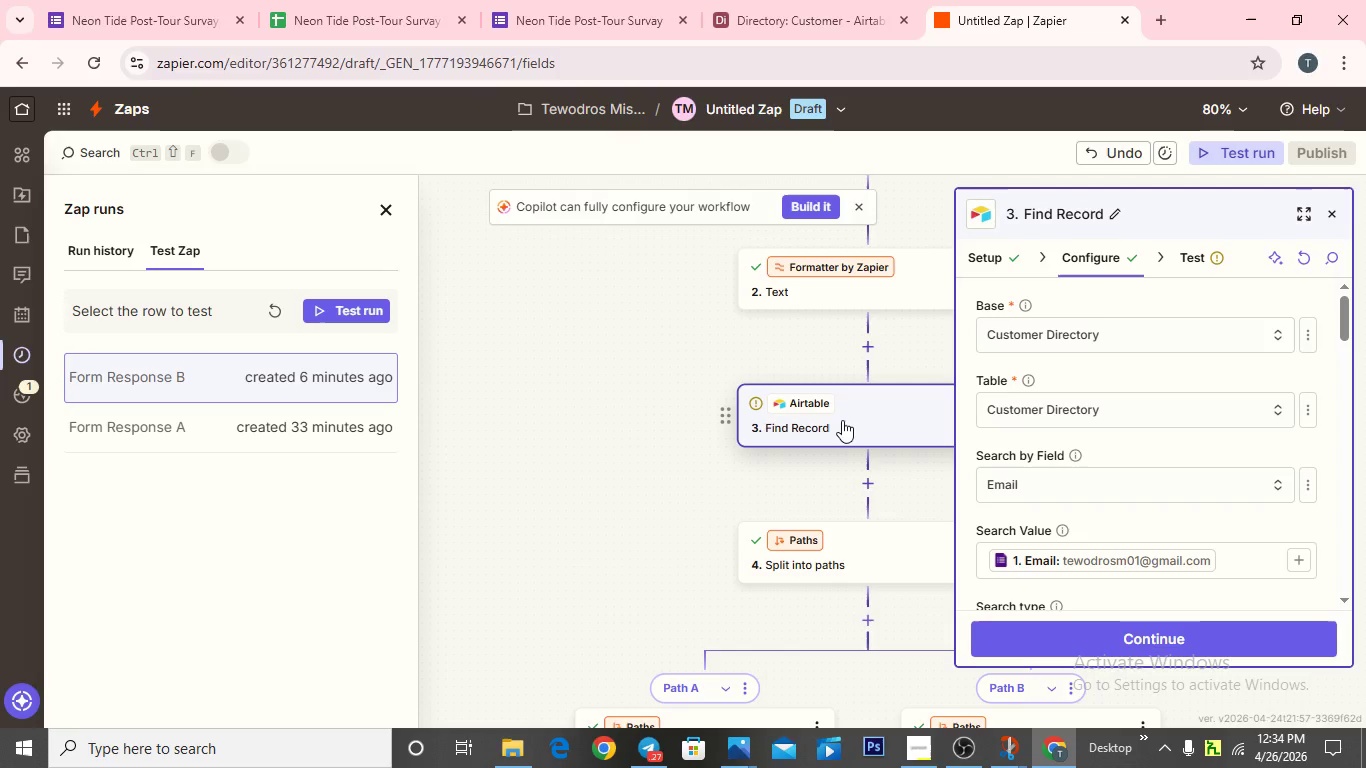 
left_click([842, 420])
 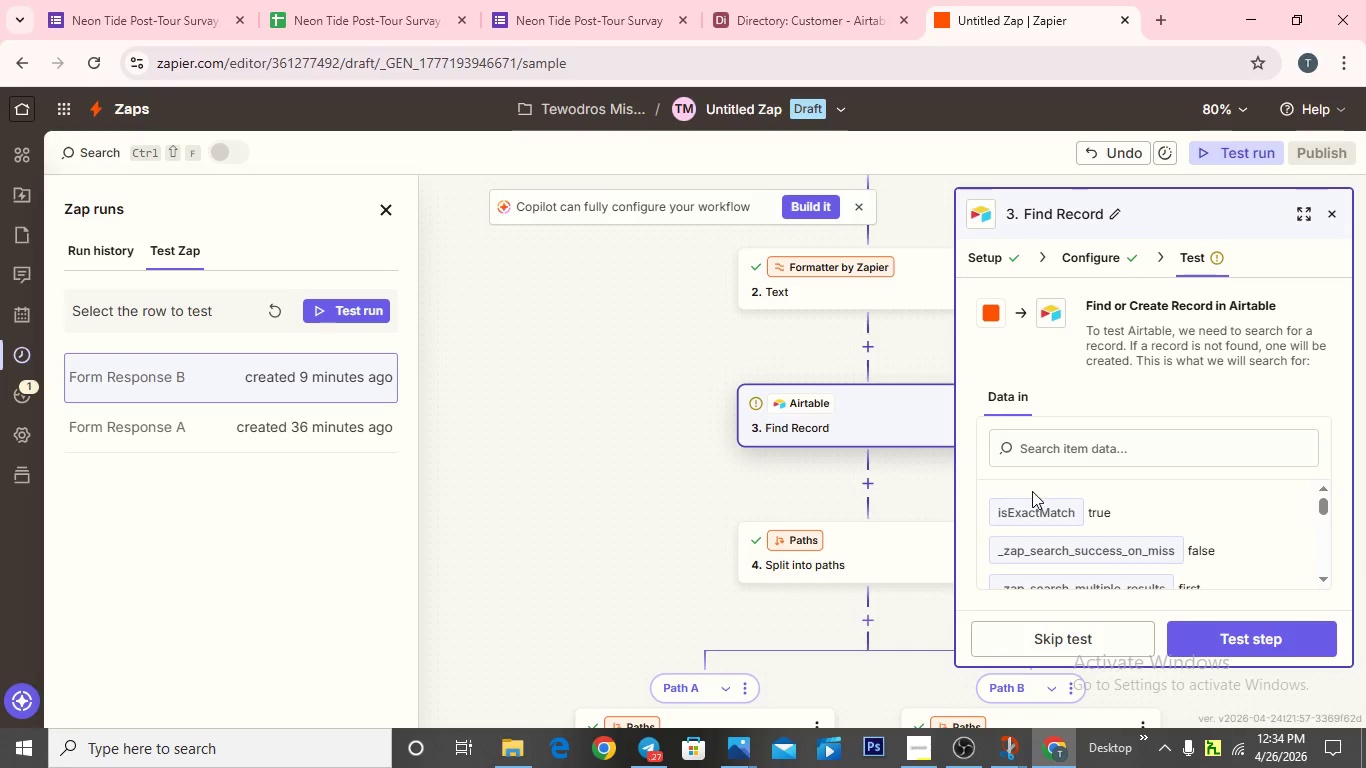 
scroll: coordinate [1089, 483], scroll_direction: none, amount: 0.0
 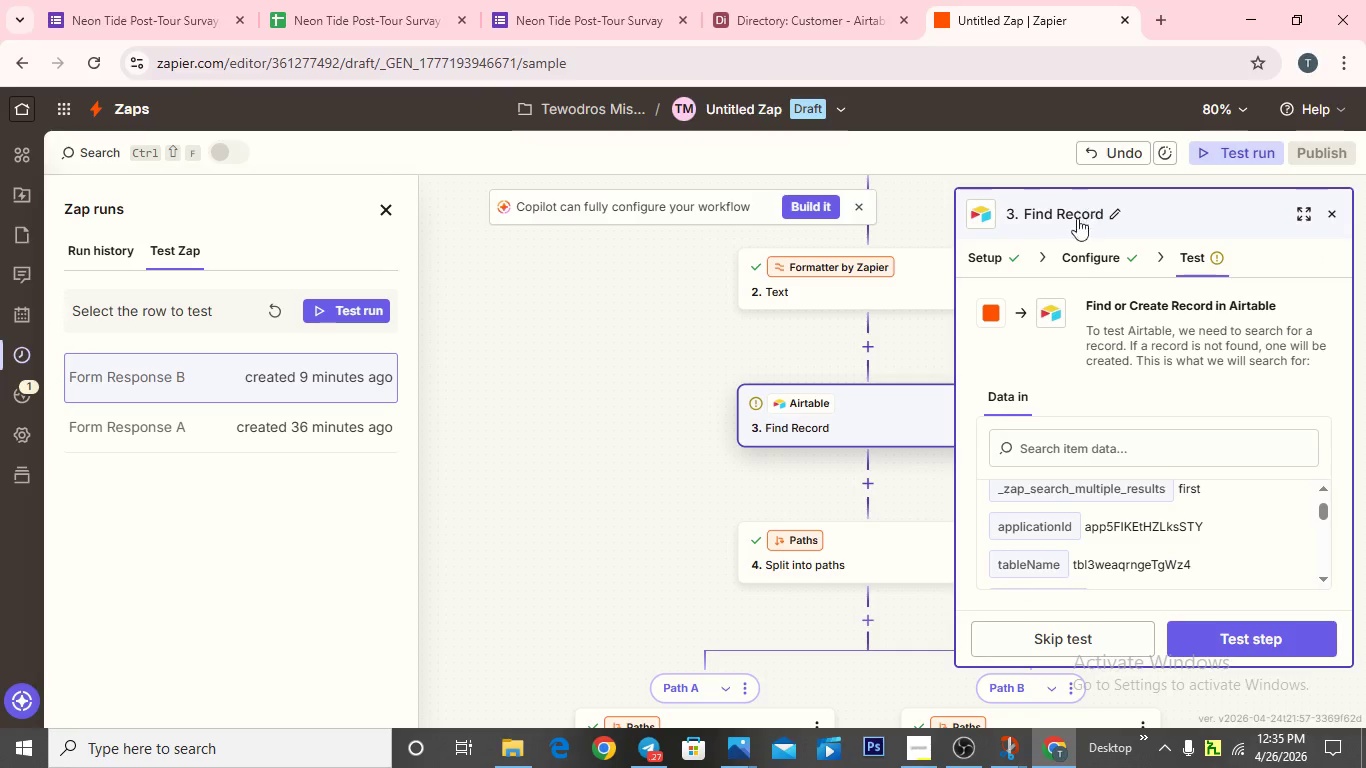 
left_click([1075, 259])
 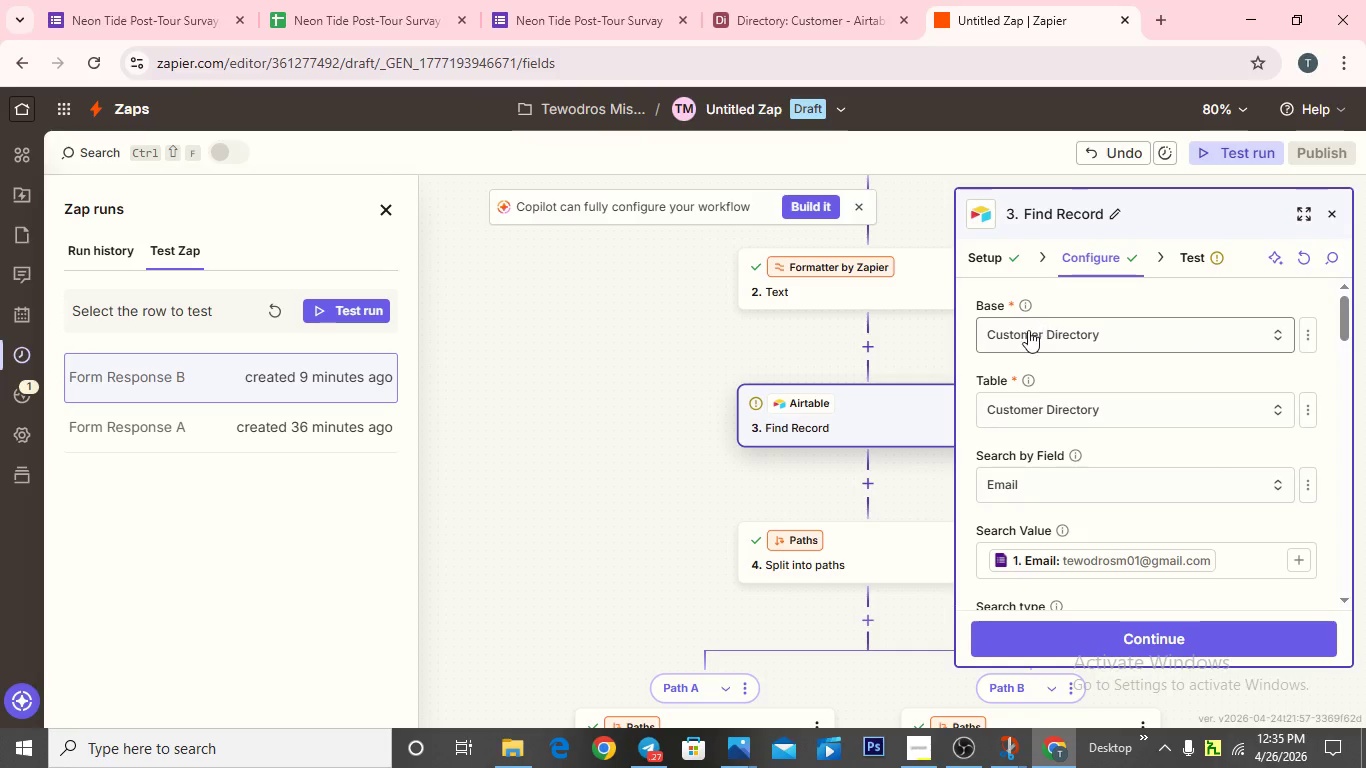 
left_click([1026, 333])
 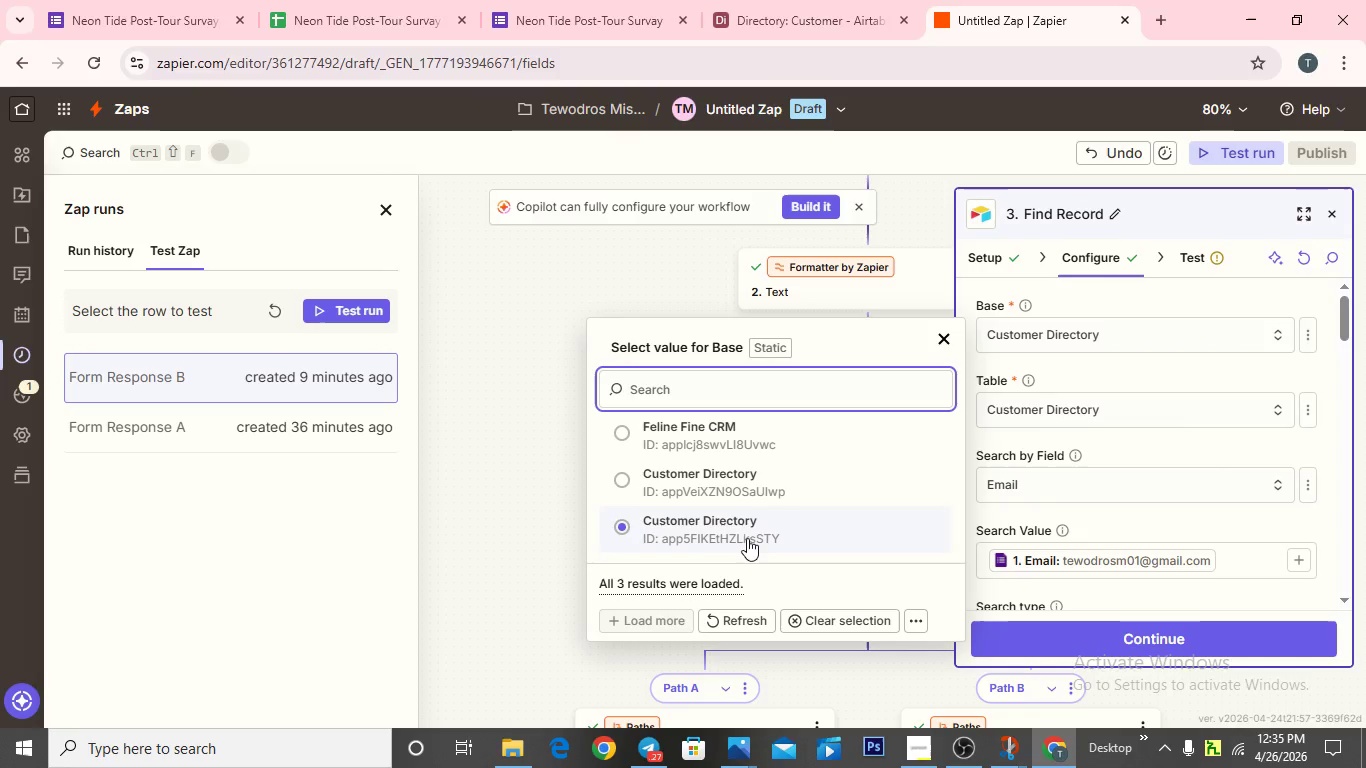 
left_click([718, 616])
 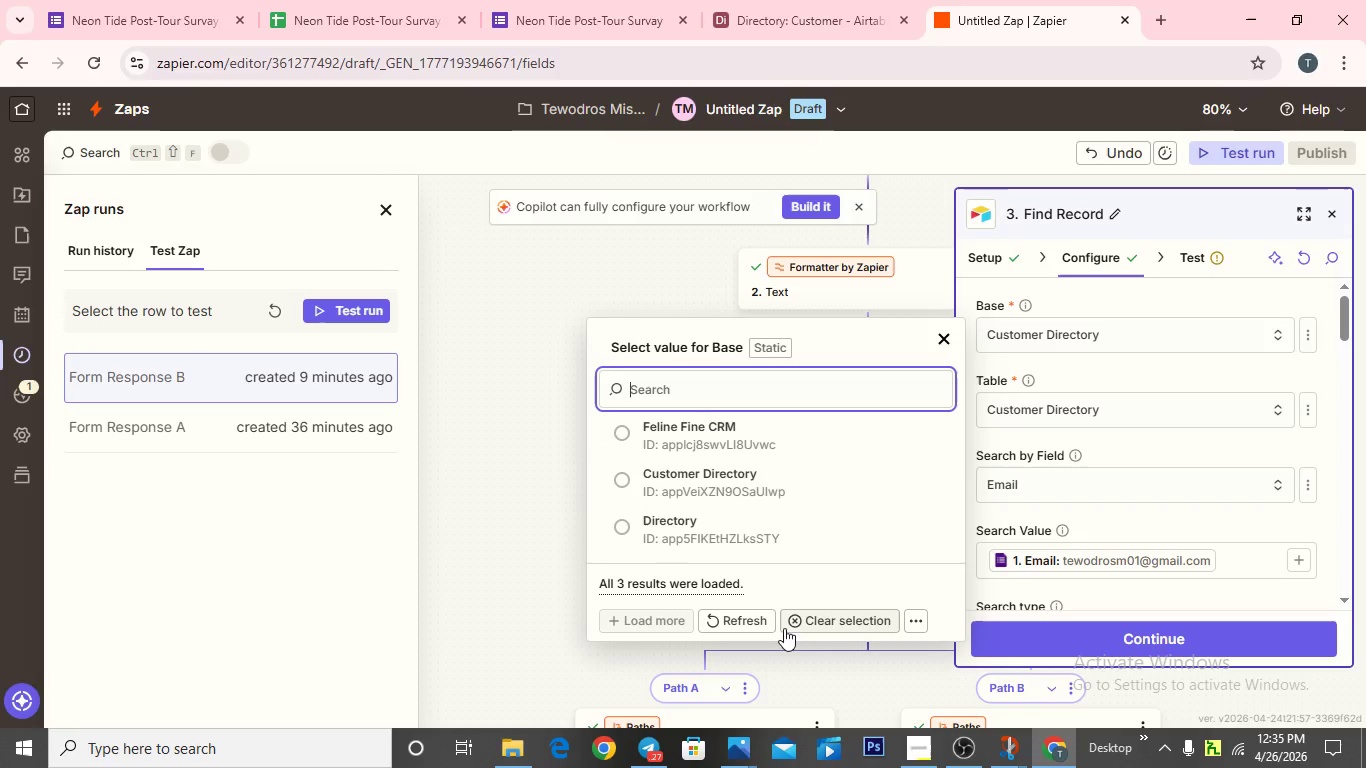 
wait(6.25)
 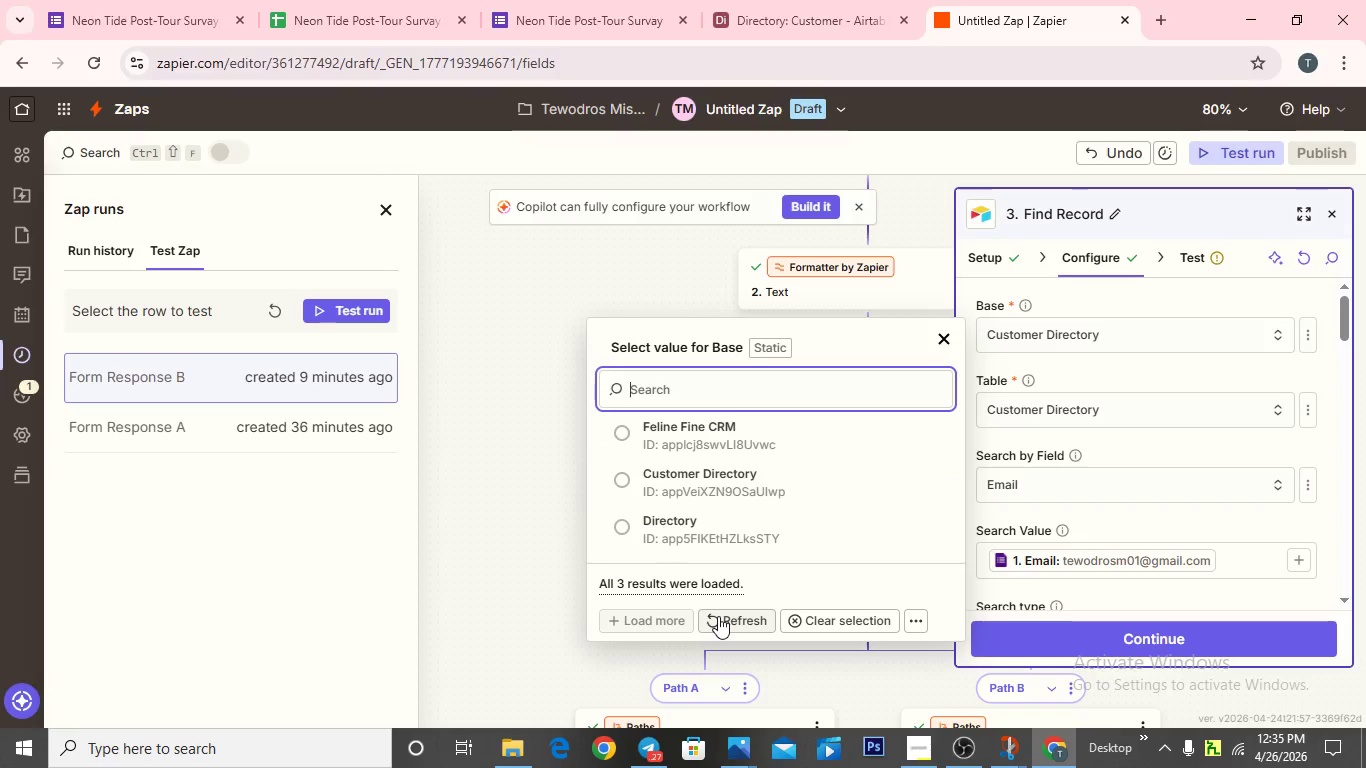 
left_click([625, 518])
 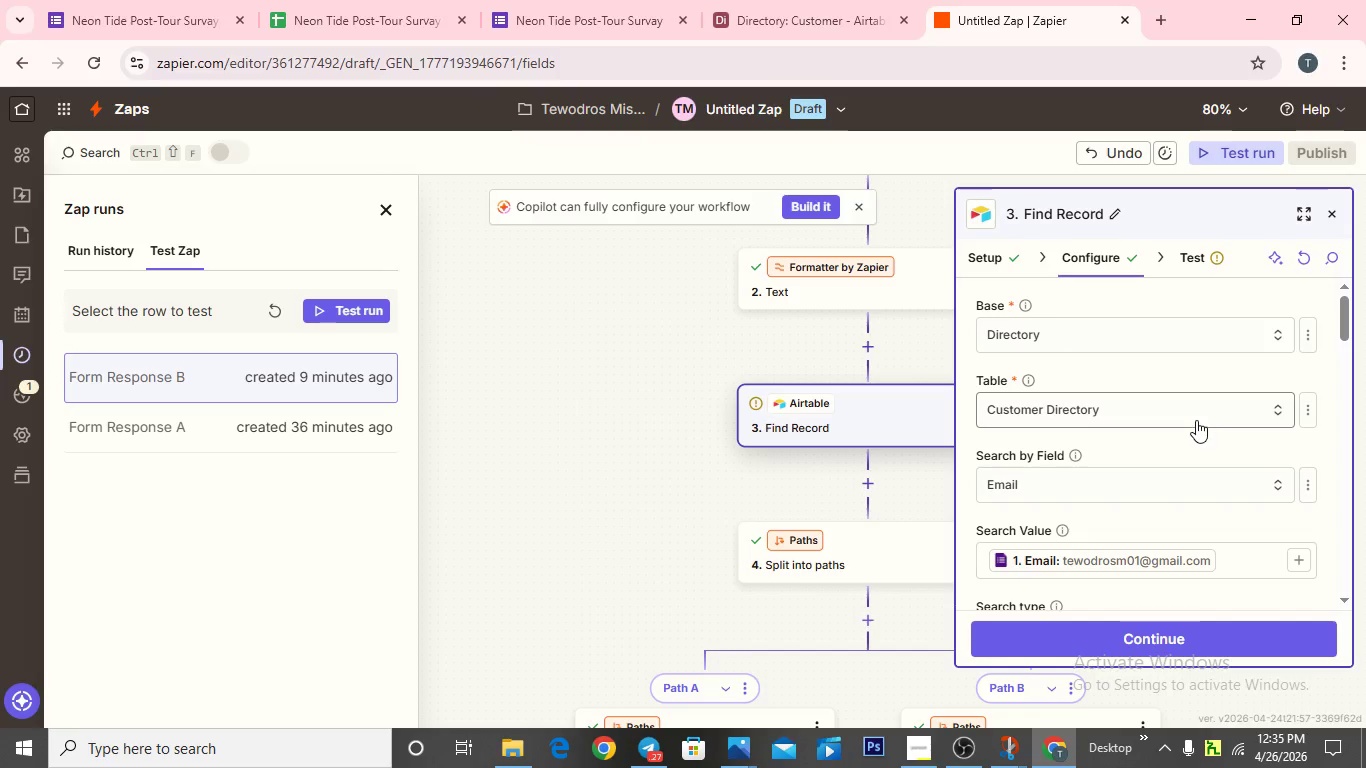 
left_click([1195, 420])
 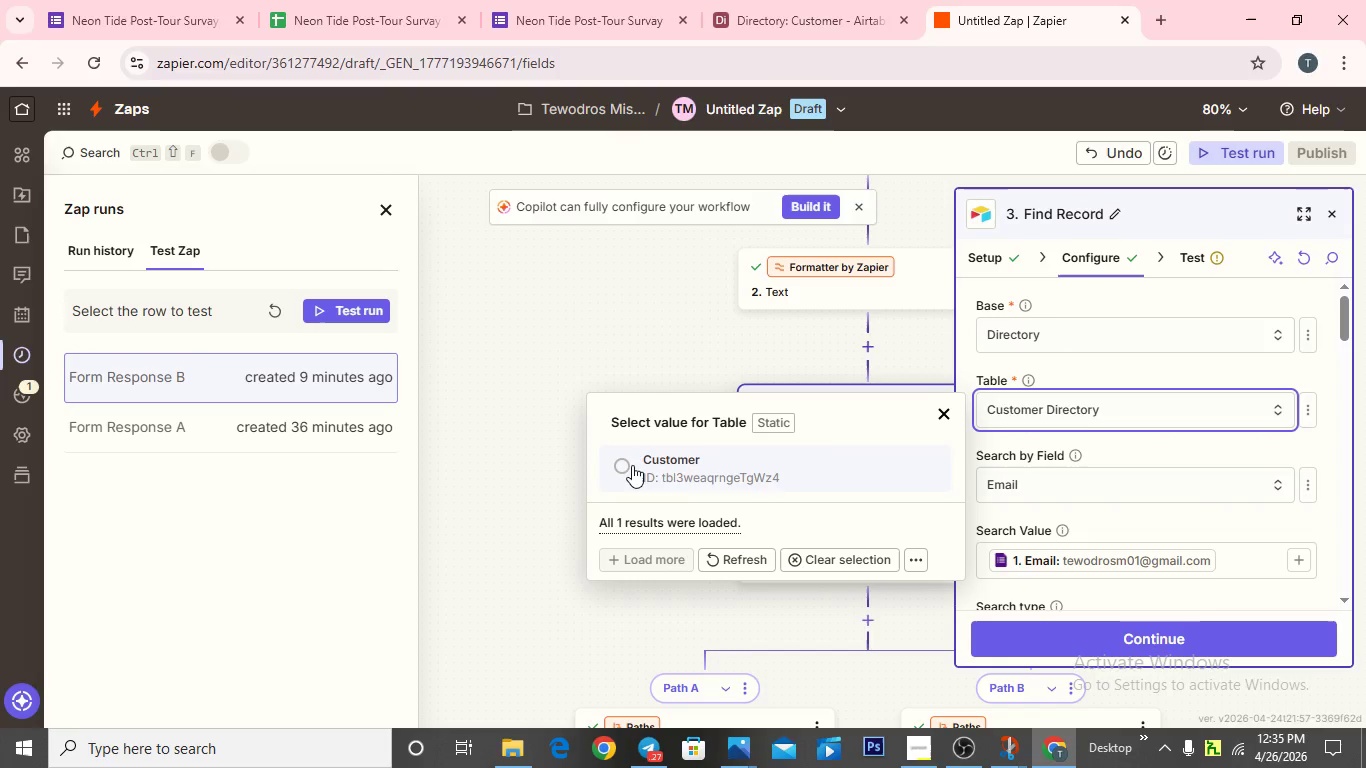 
left_click([631, 465])
 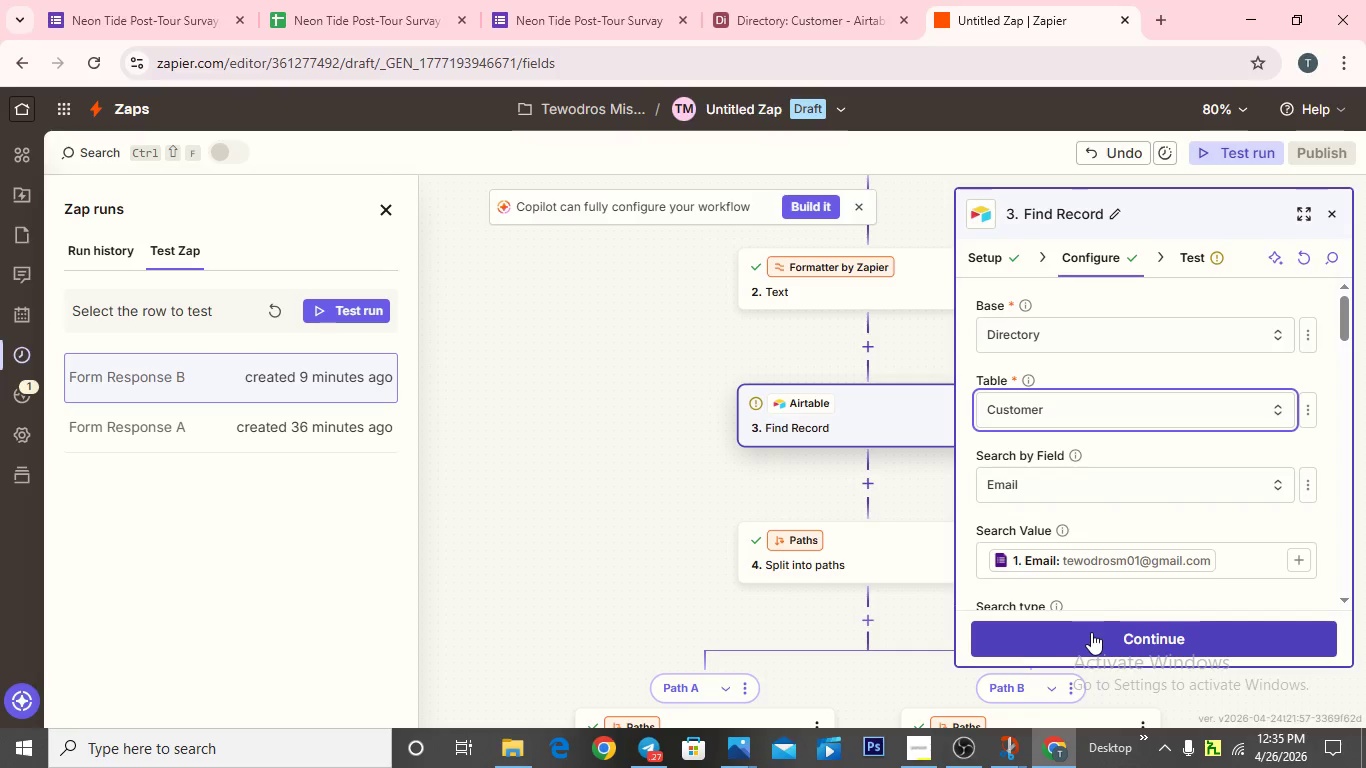 
left_click([1092, 638])
 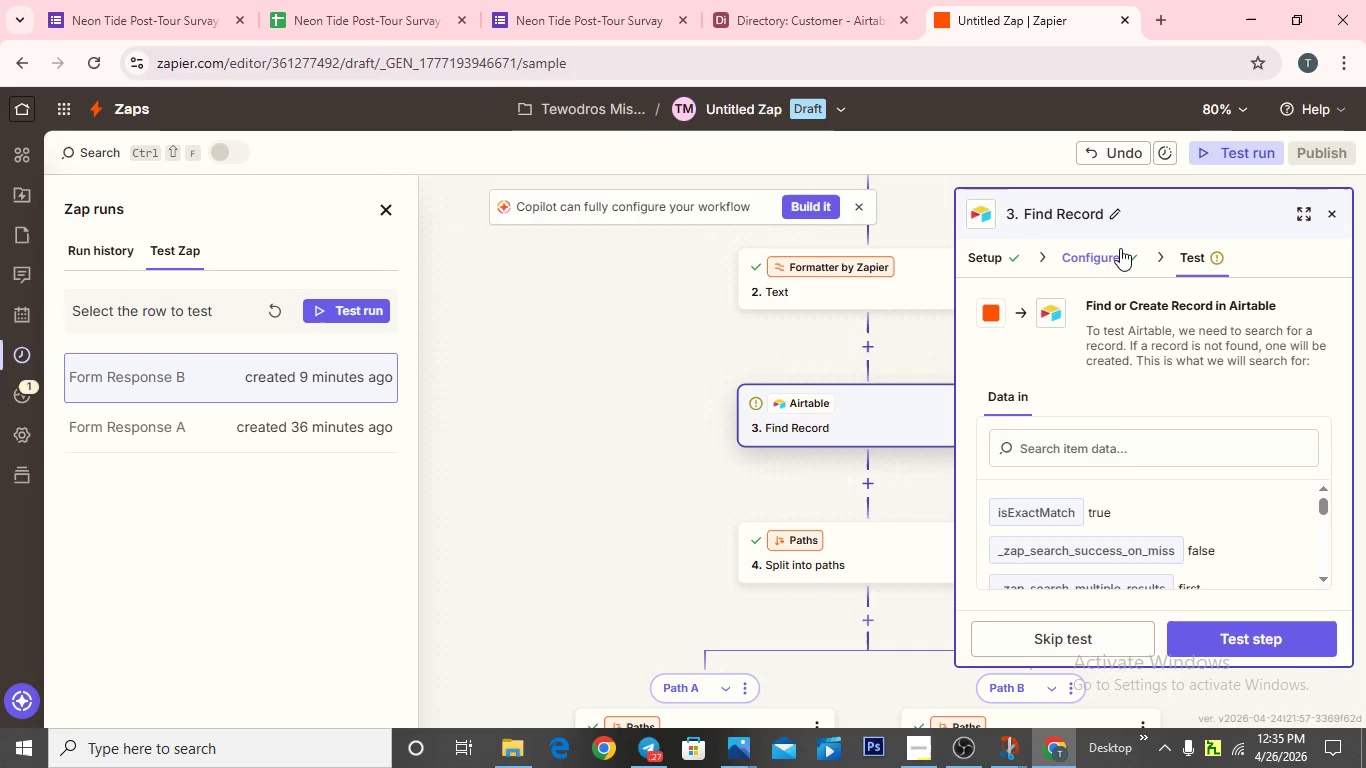 
left_click([1107, 249])
 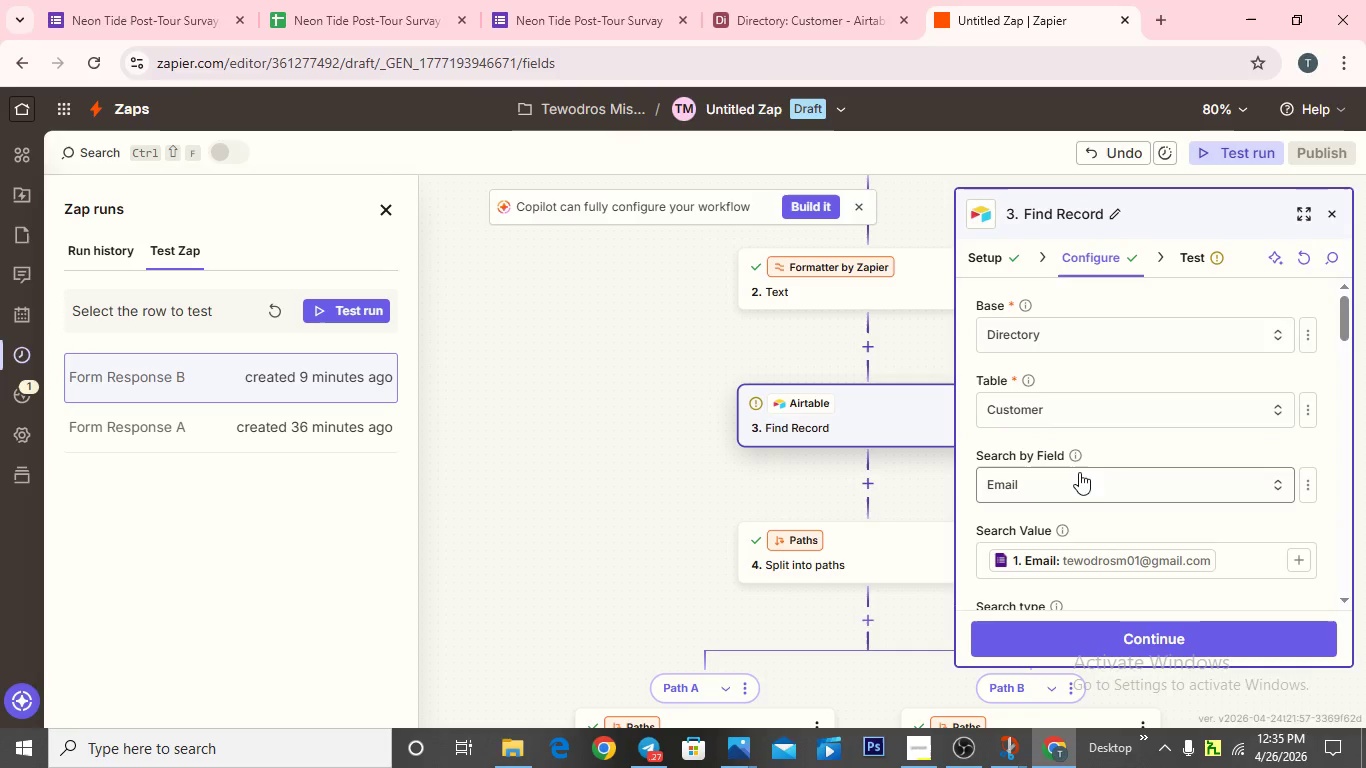 
scroll: coordinate [1079, 469], scroll_direction: down, amount: 3.0
 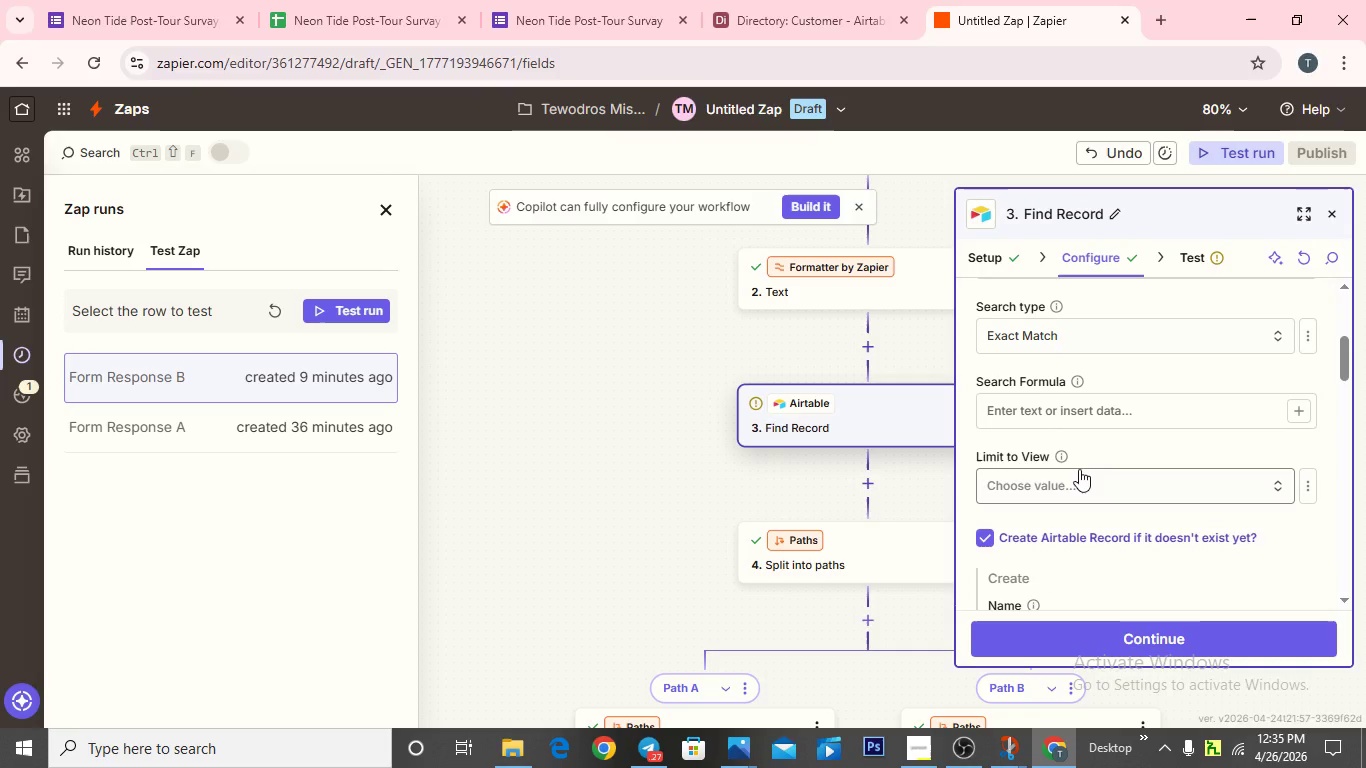 
scroll: coordinate [1079, 467], scroll_direction: none, amount: 0.0
 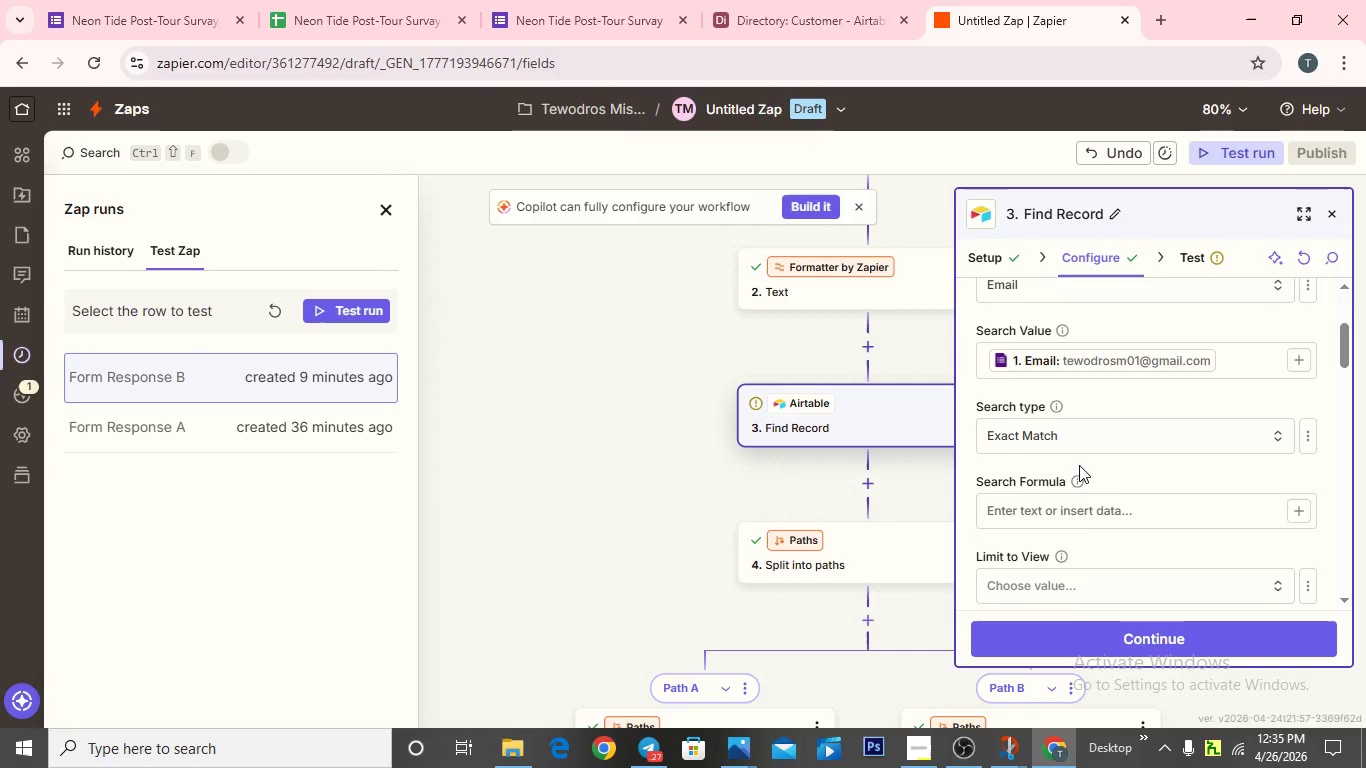 
scroll: coordinate [1079, 465], scroll_direction: down, amount: 3.0
 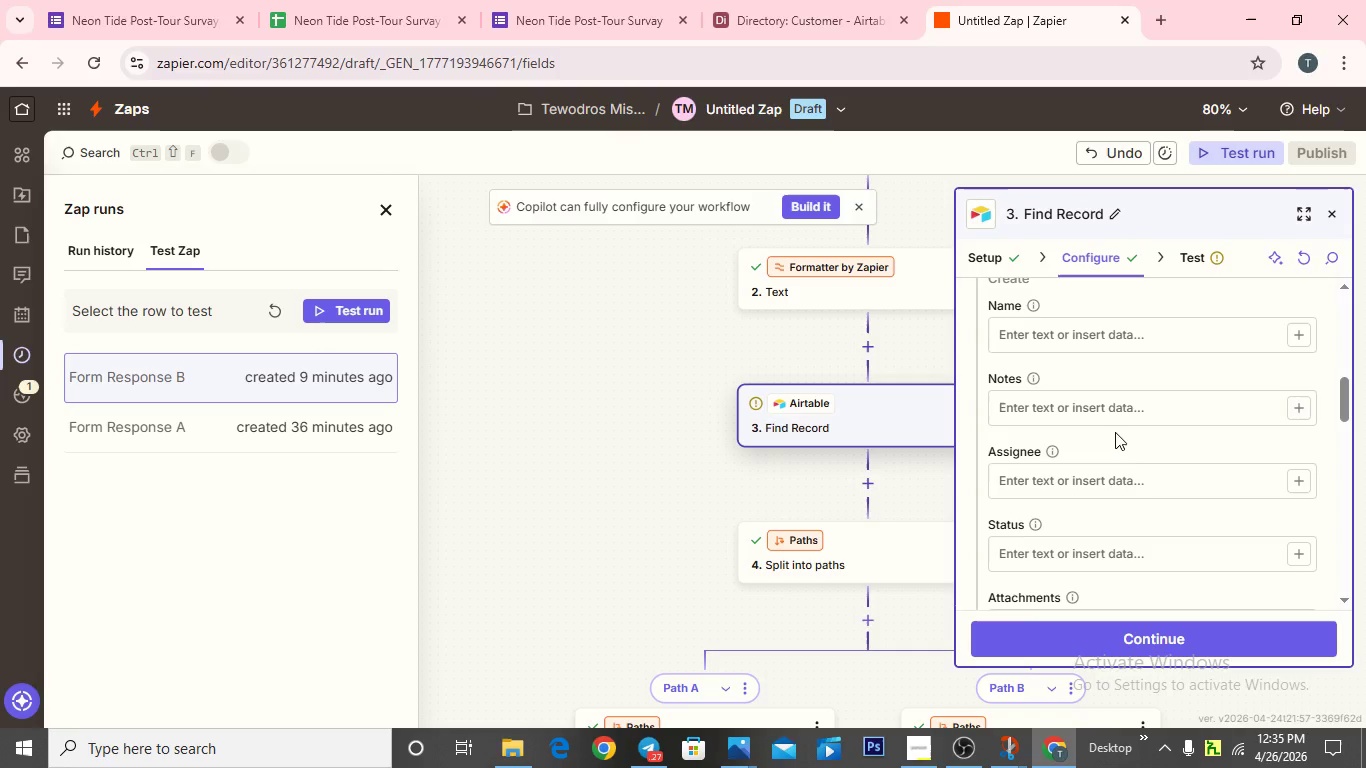 
scroll: coordinate [1123, 432], scroll_direction: none, amount: 0.0
 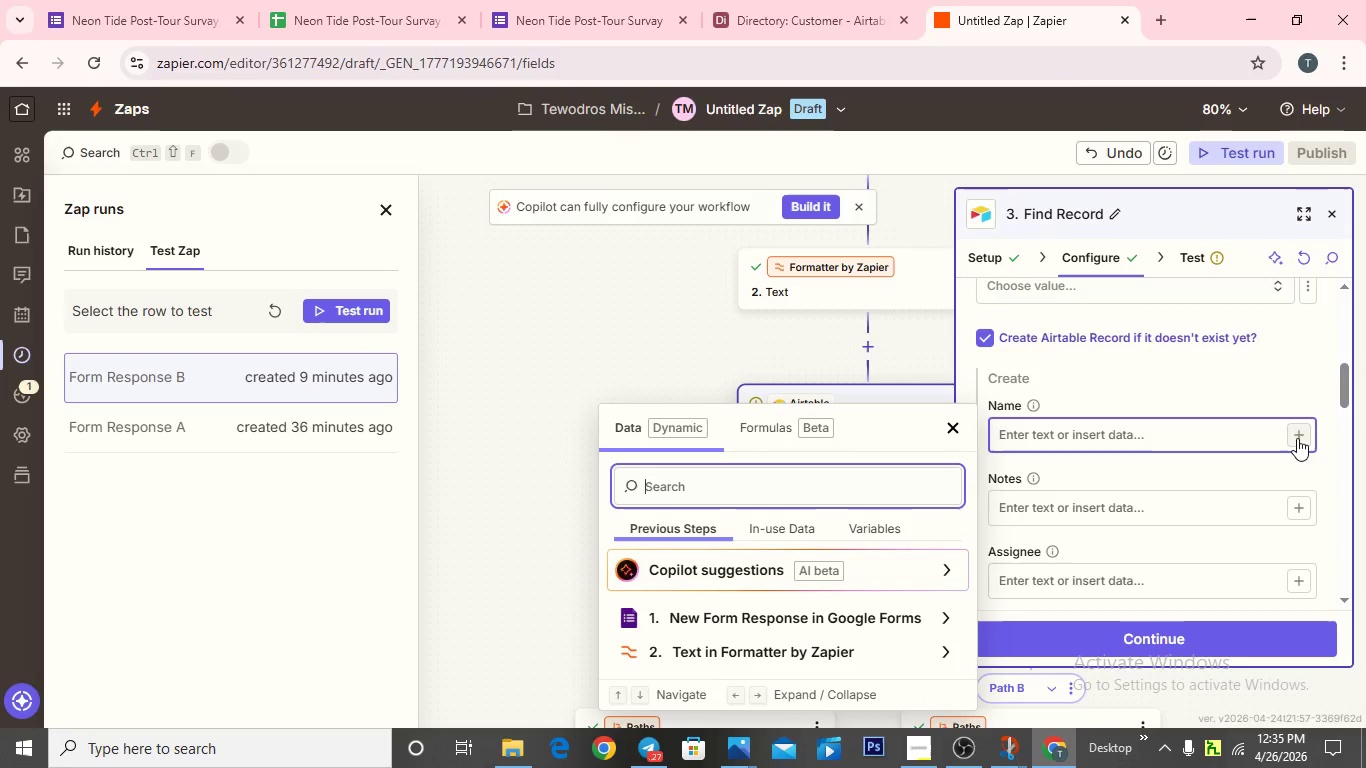 
wait(6.07)
 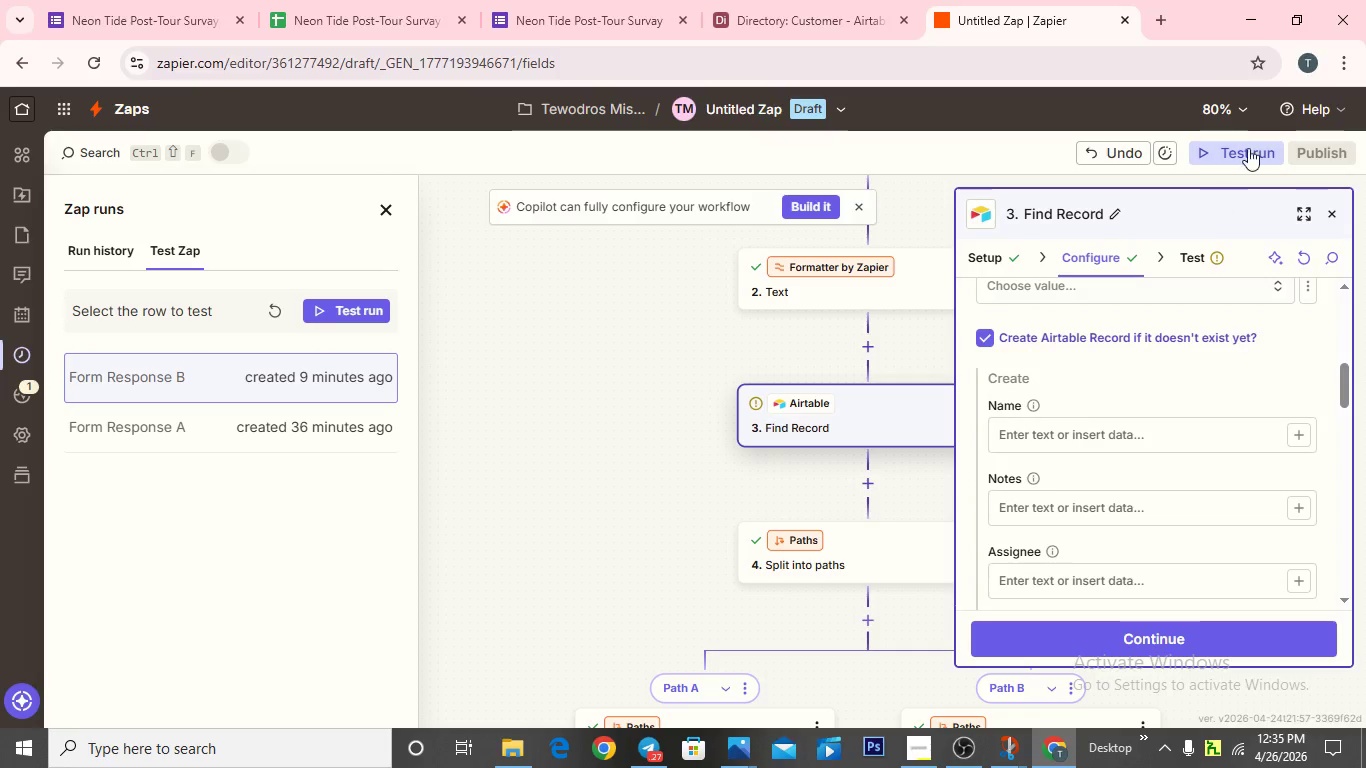 
left_click([733, 610])
 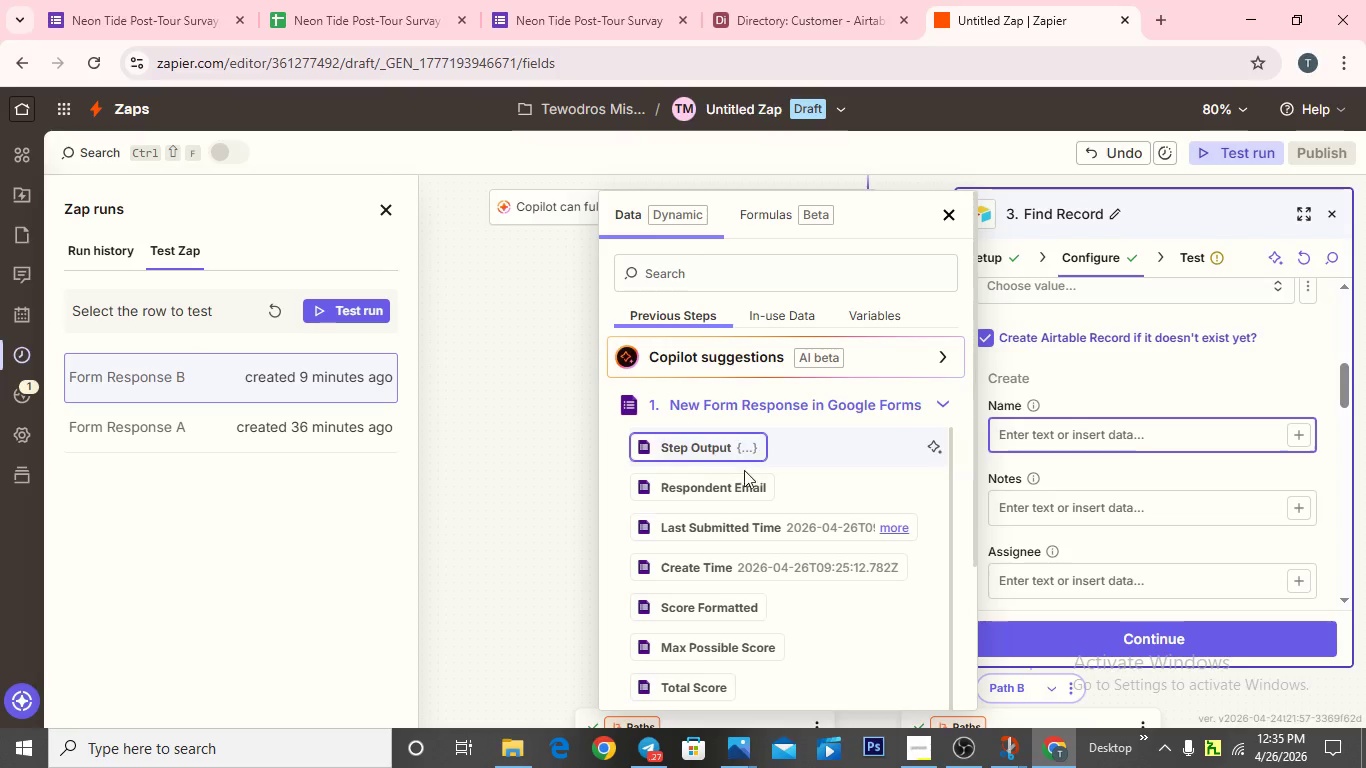 
scroll: coordinate [775, 568], scroll_direction: down, amount: 22.0
 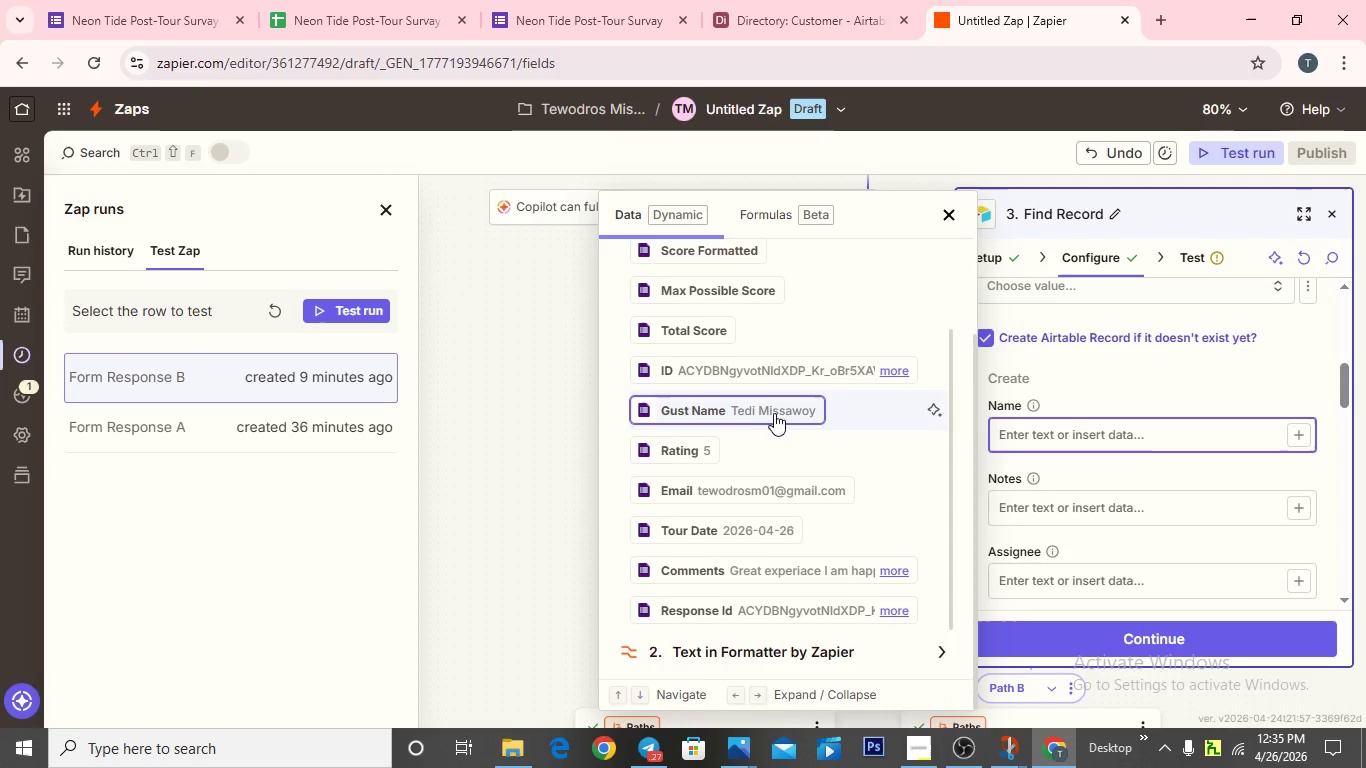 
left_click([775, 412])
 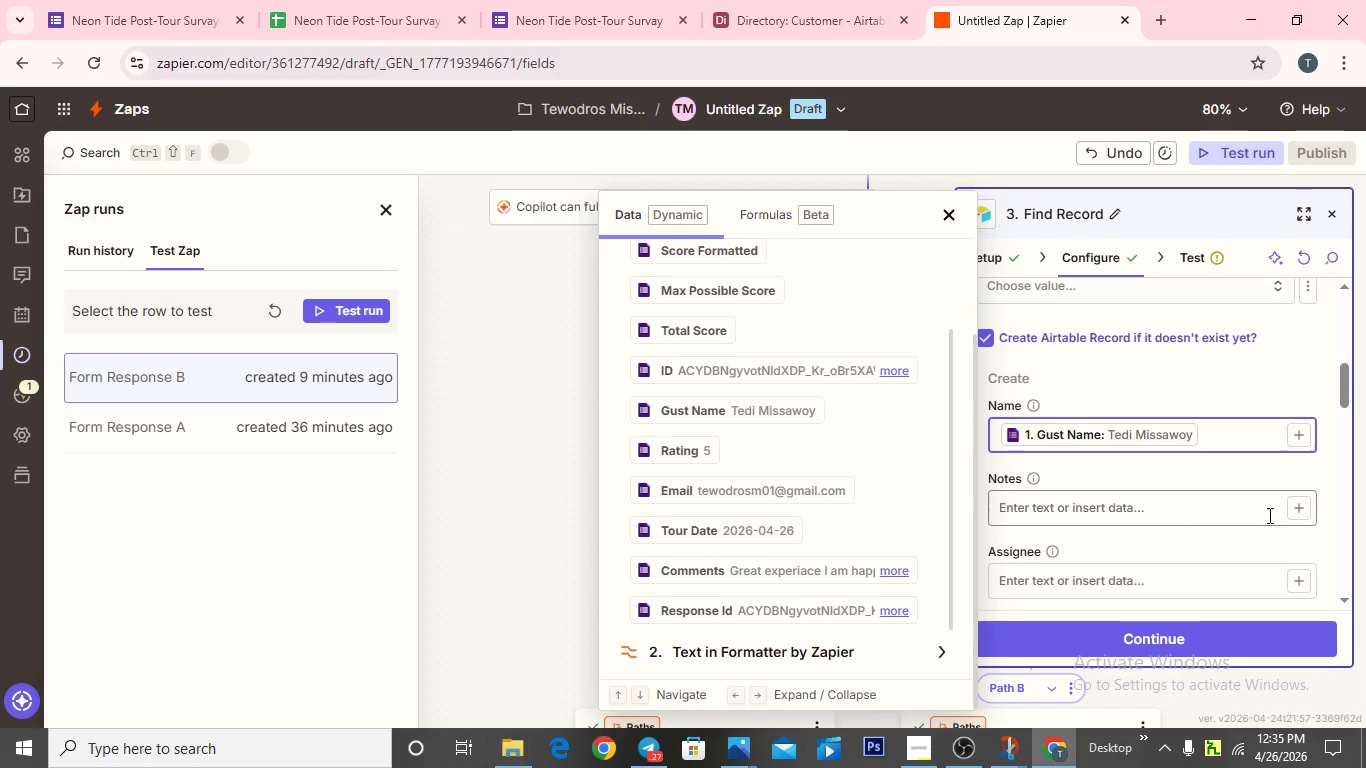 
left_click([1300, 510])
 